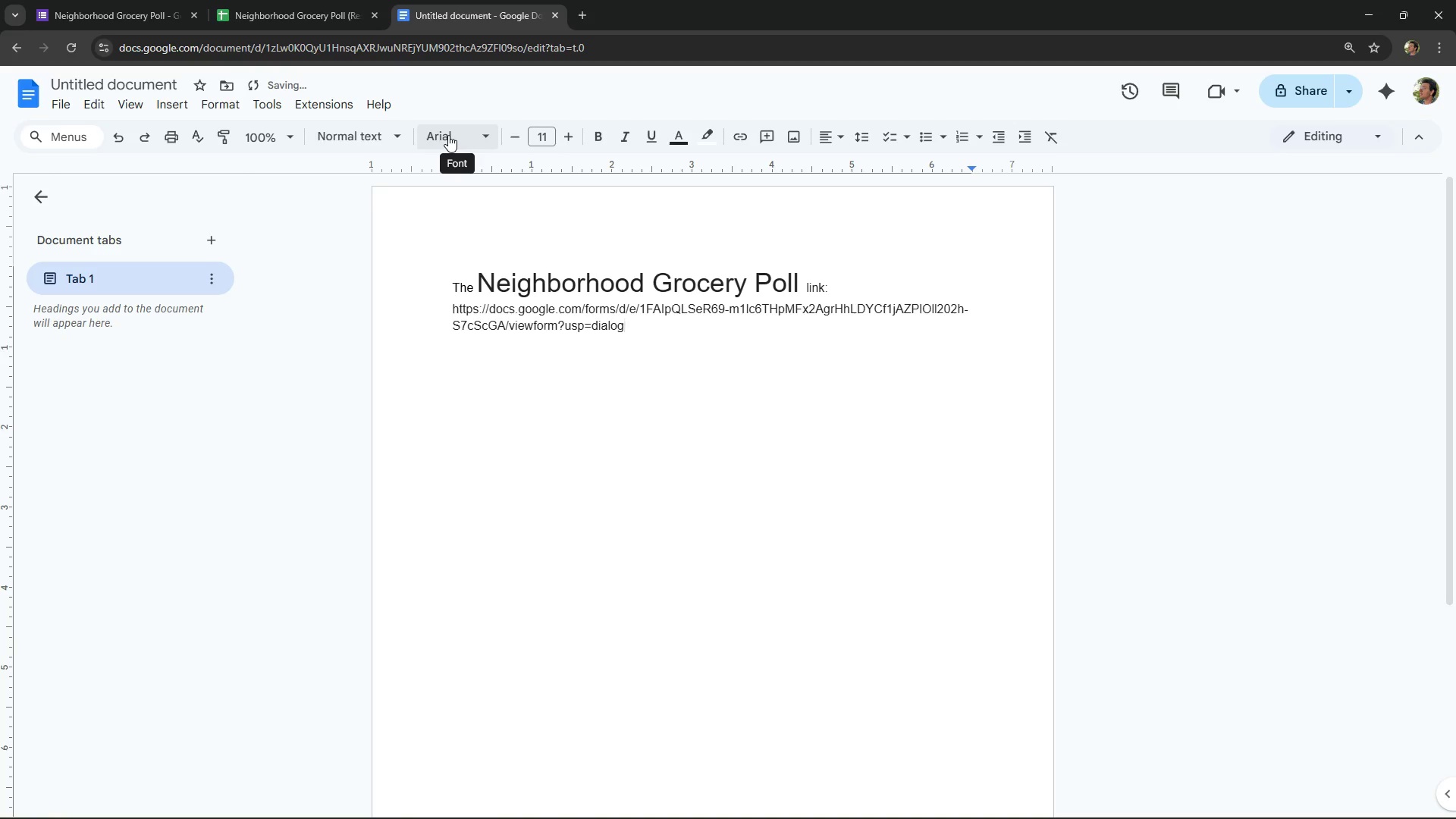 
key(NumpadEnter)
key(NumpadEnter)
type(the M)
key(Backspace)
 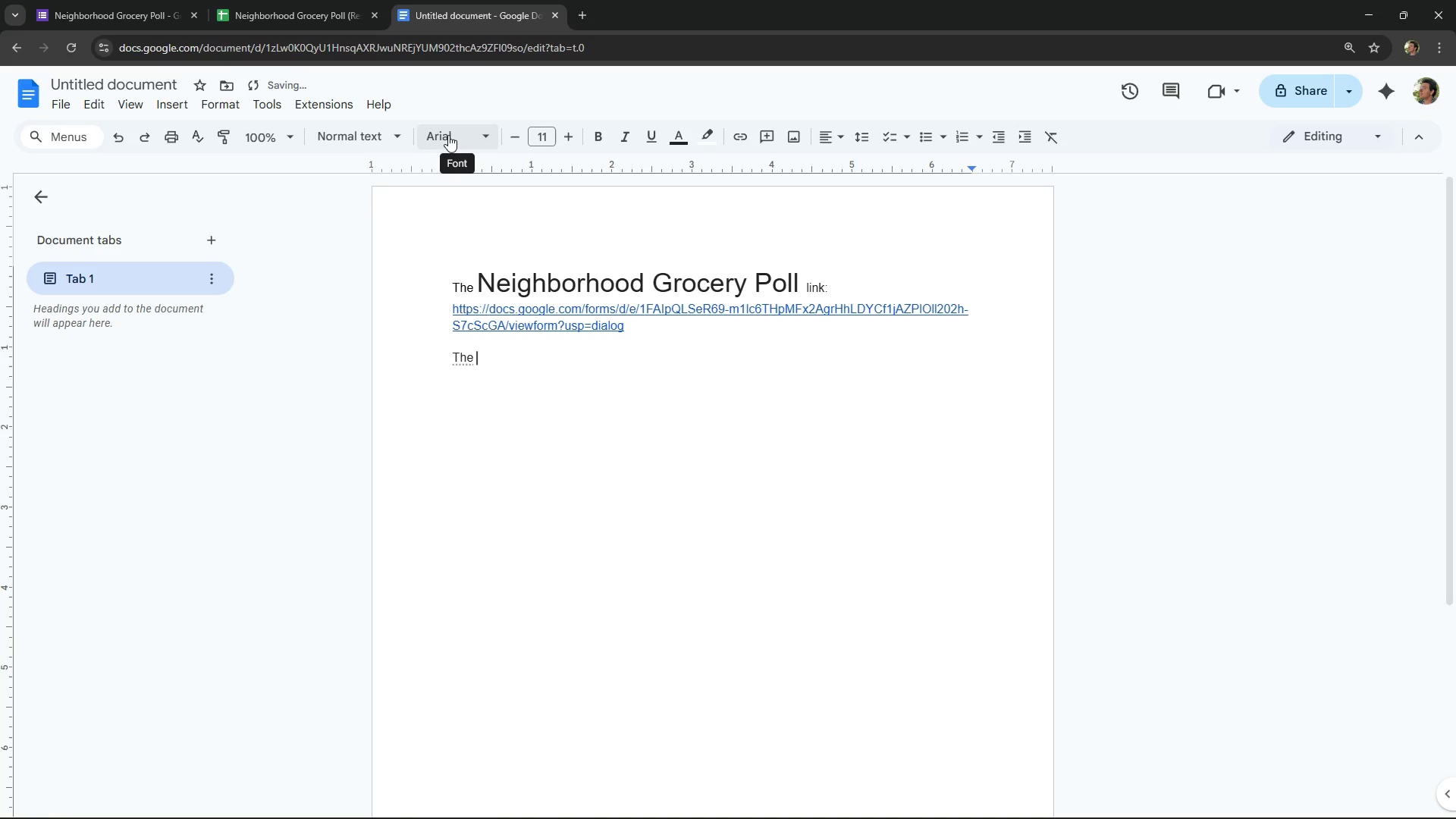 
left_click([638, 287])
 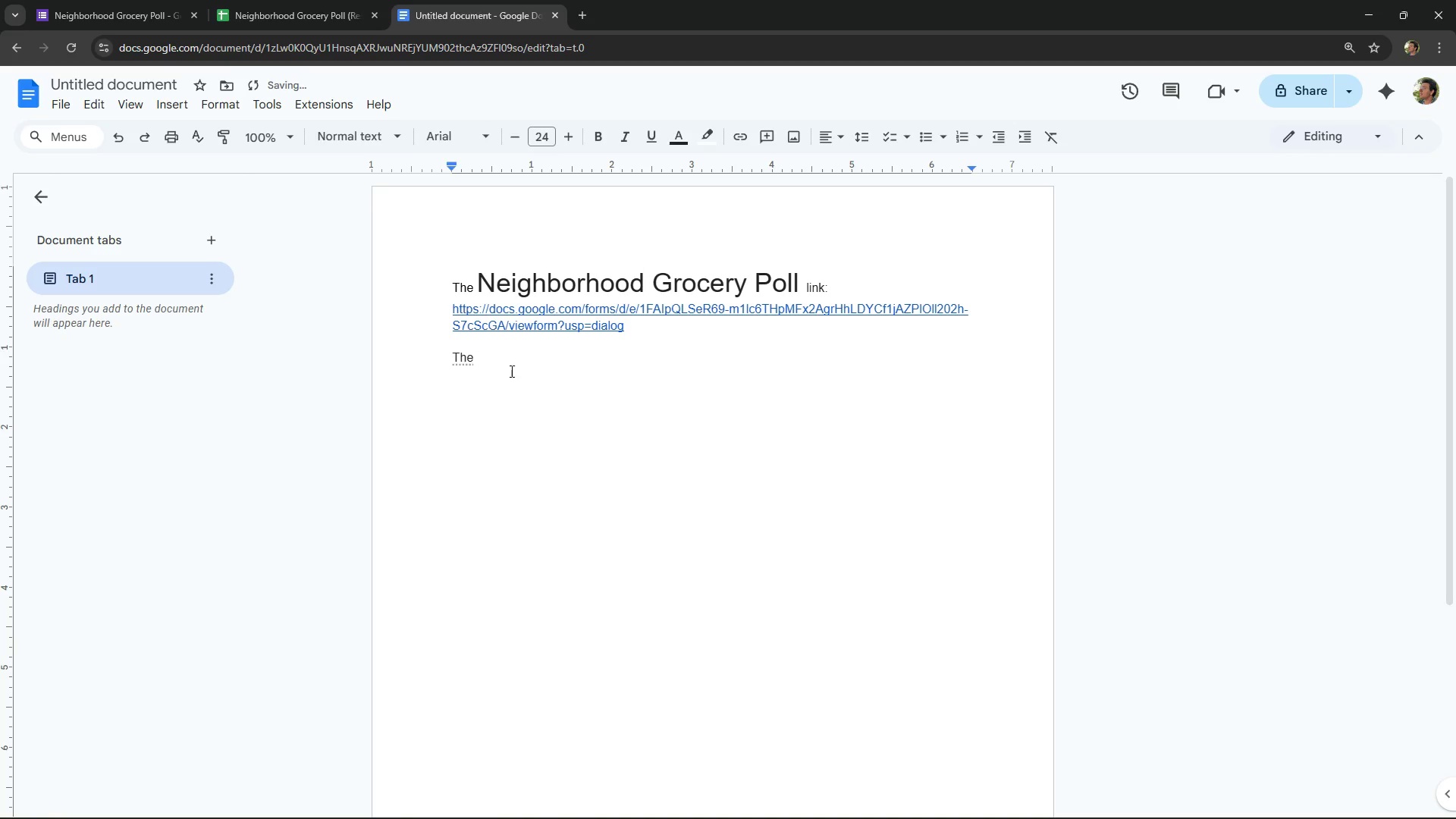 
left_click([526, 358])
 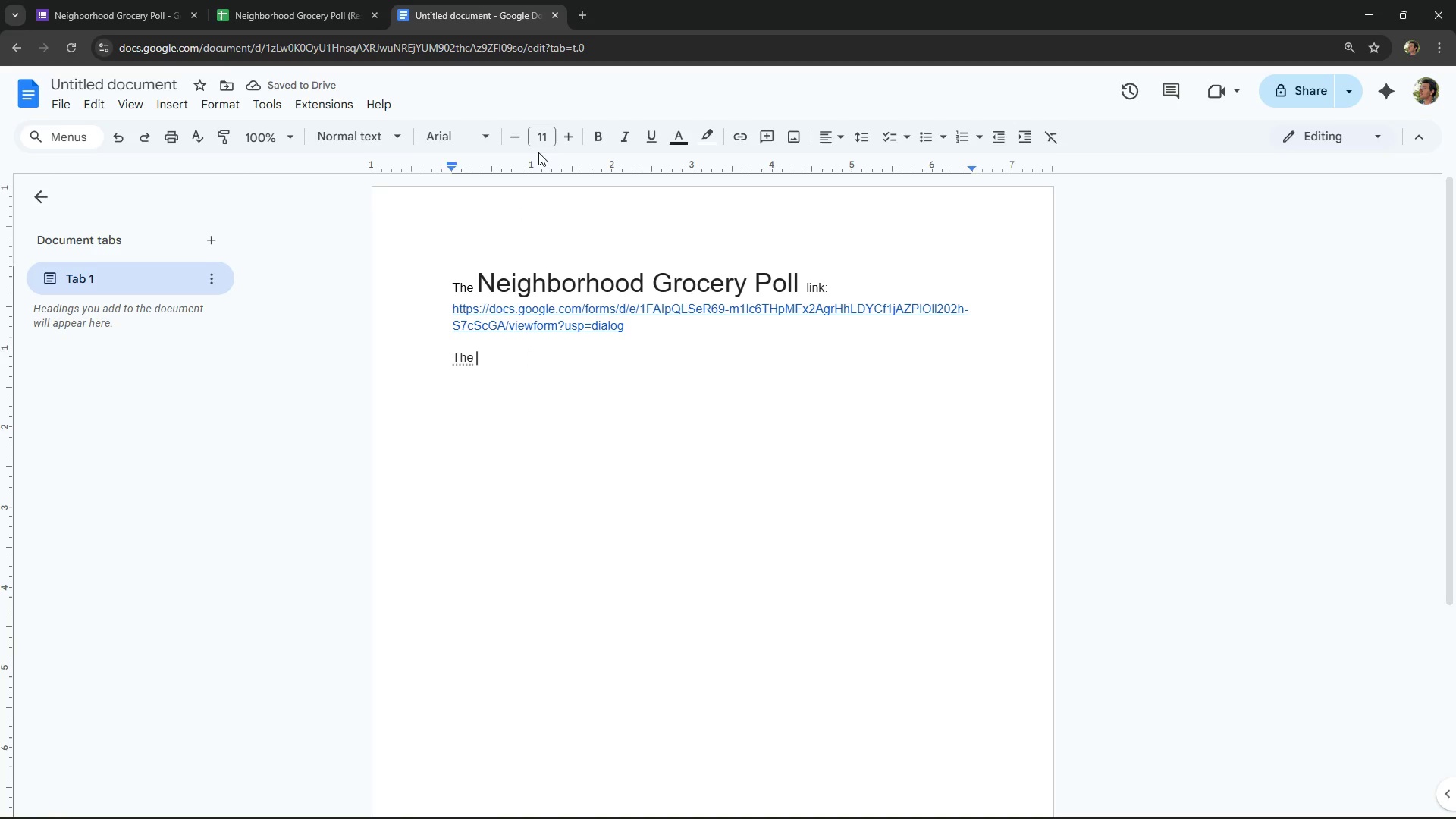 
left_click([545, 139])
 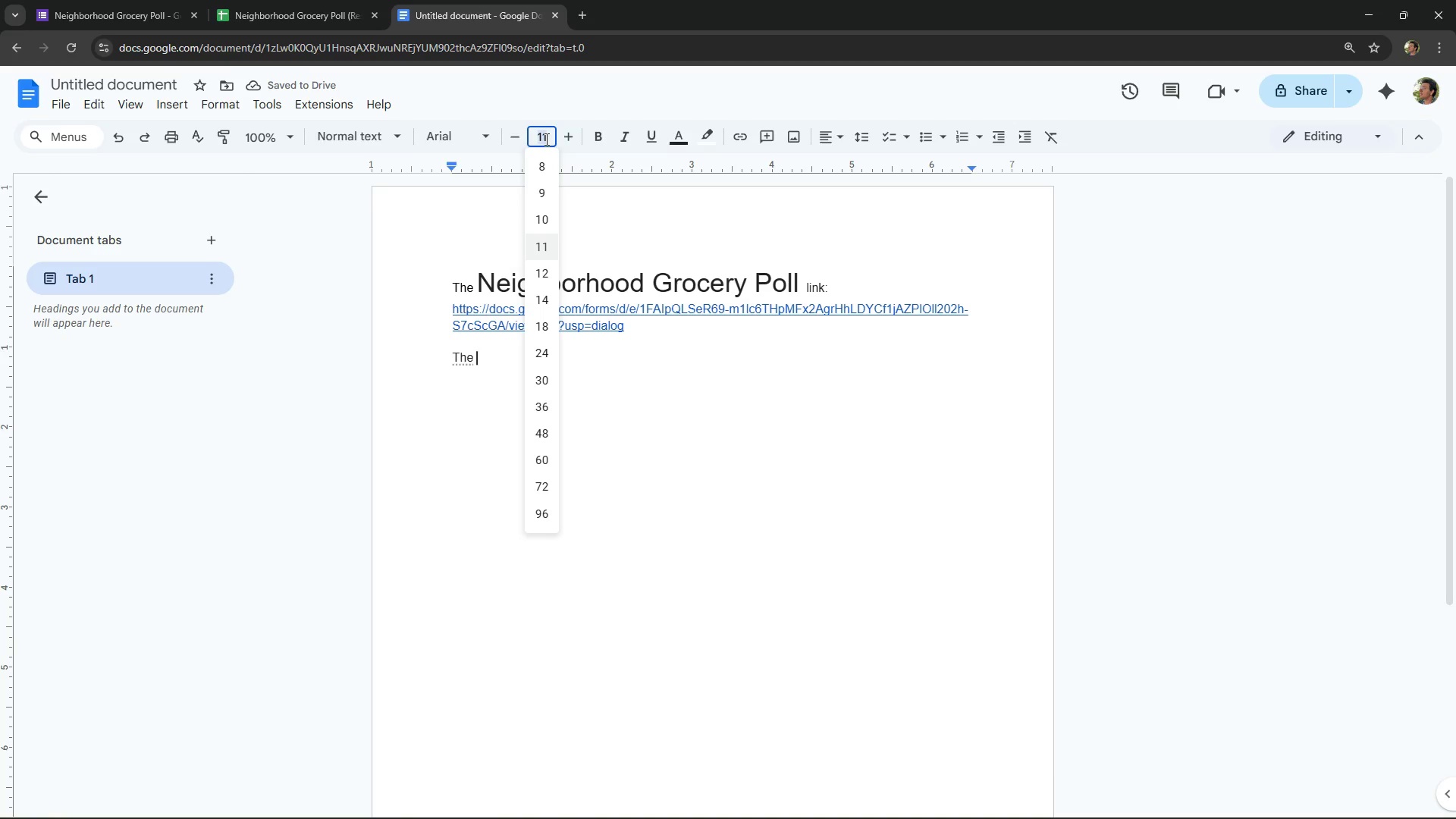 
type(24)
key(NumpadEnter)
type(Mobile view )
 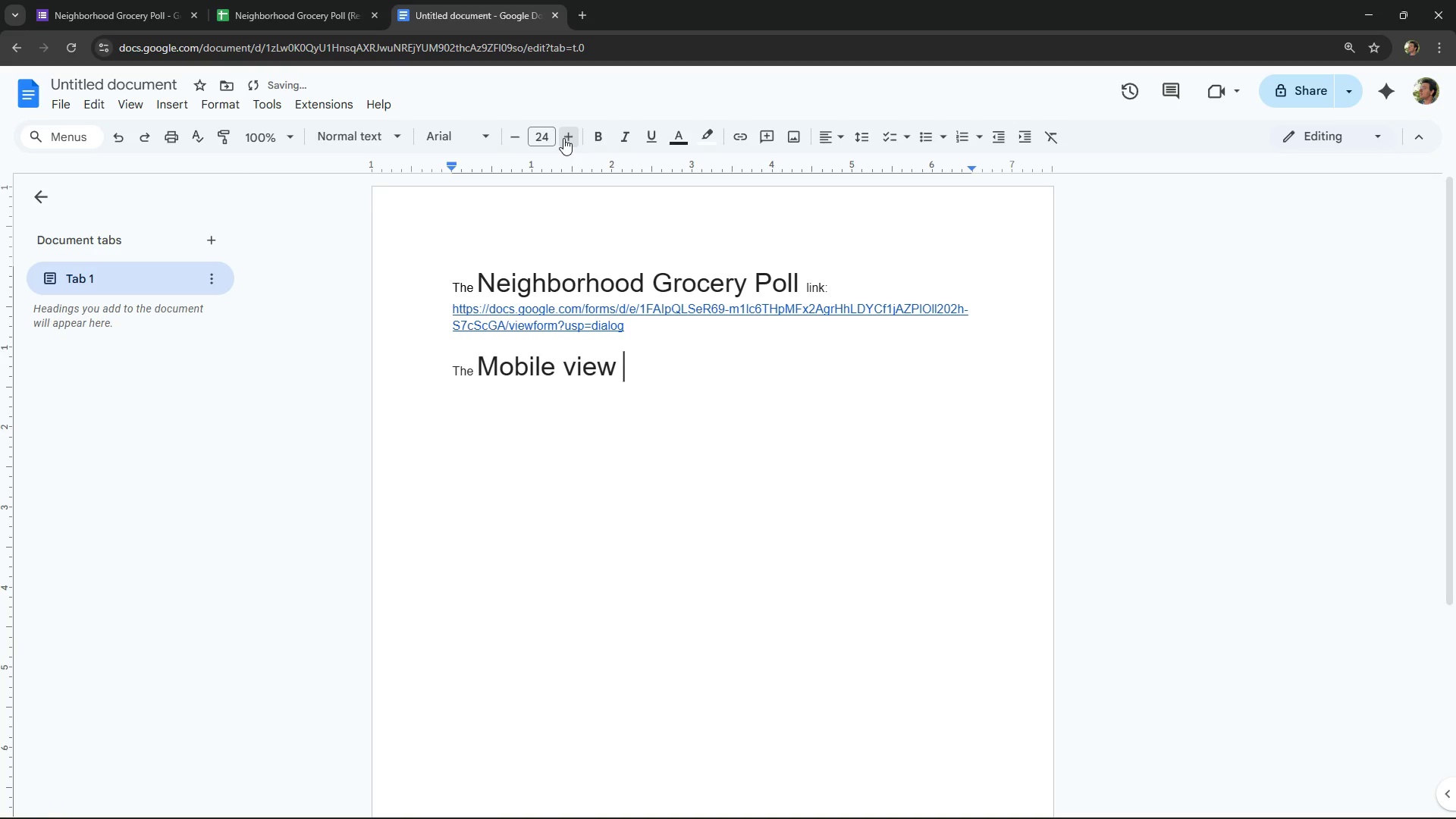 
 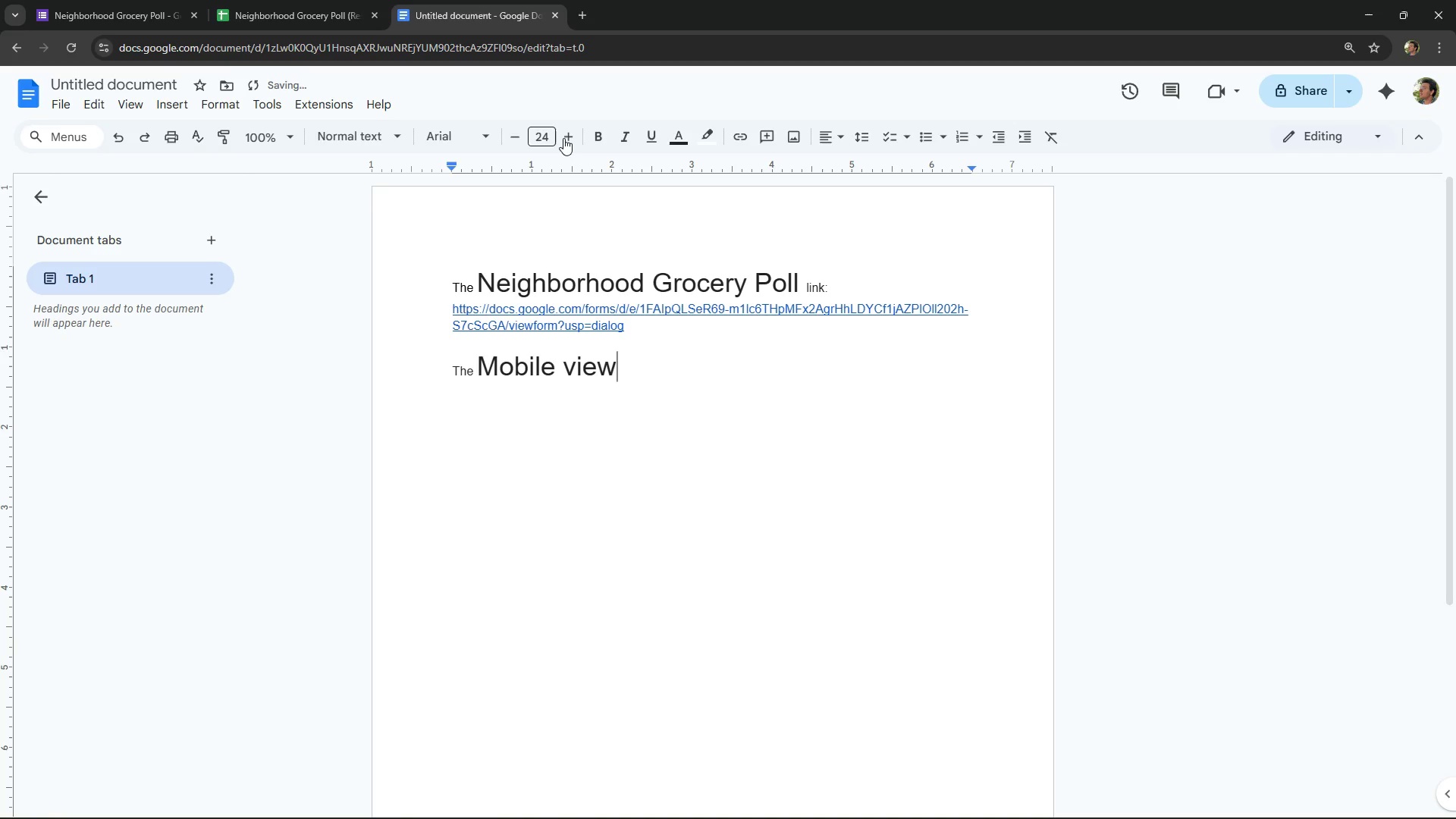 
left_click([563, 138])
 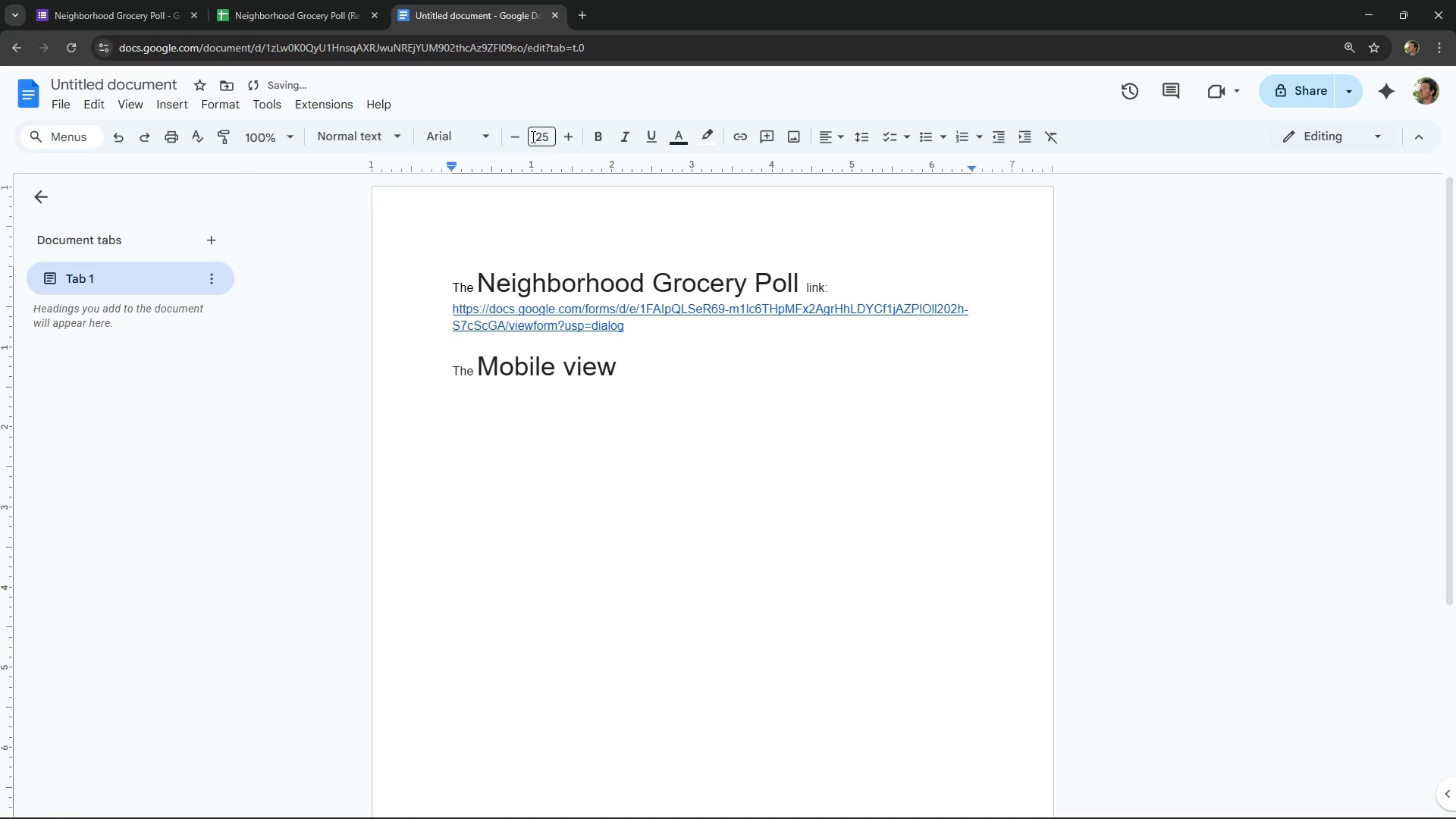 
left_click([524, 133])
 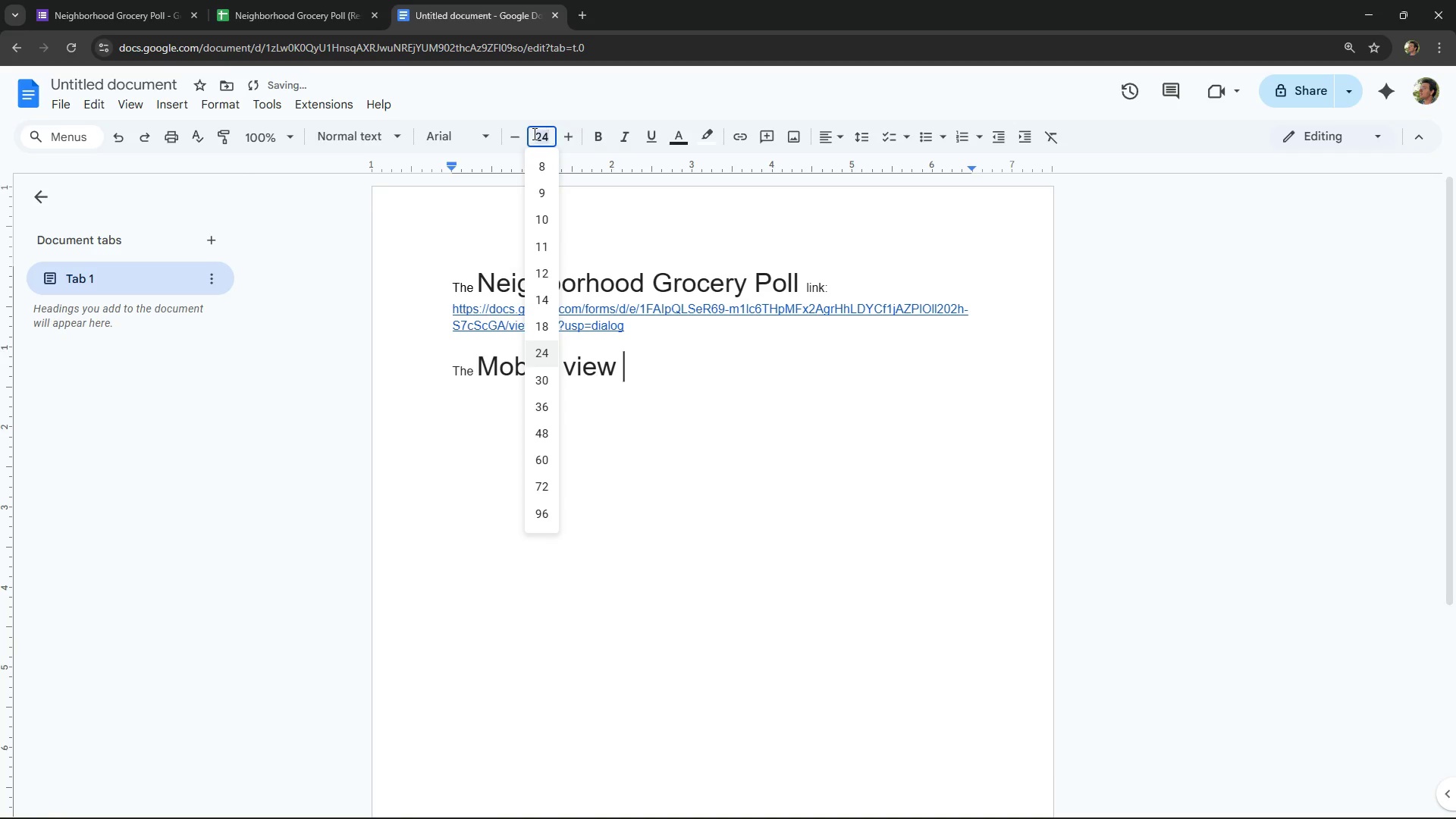 
double_click([533, 133])
 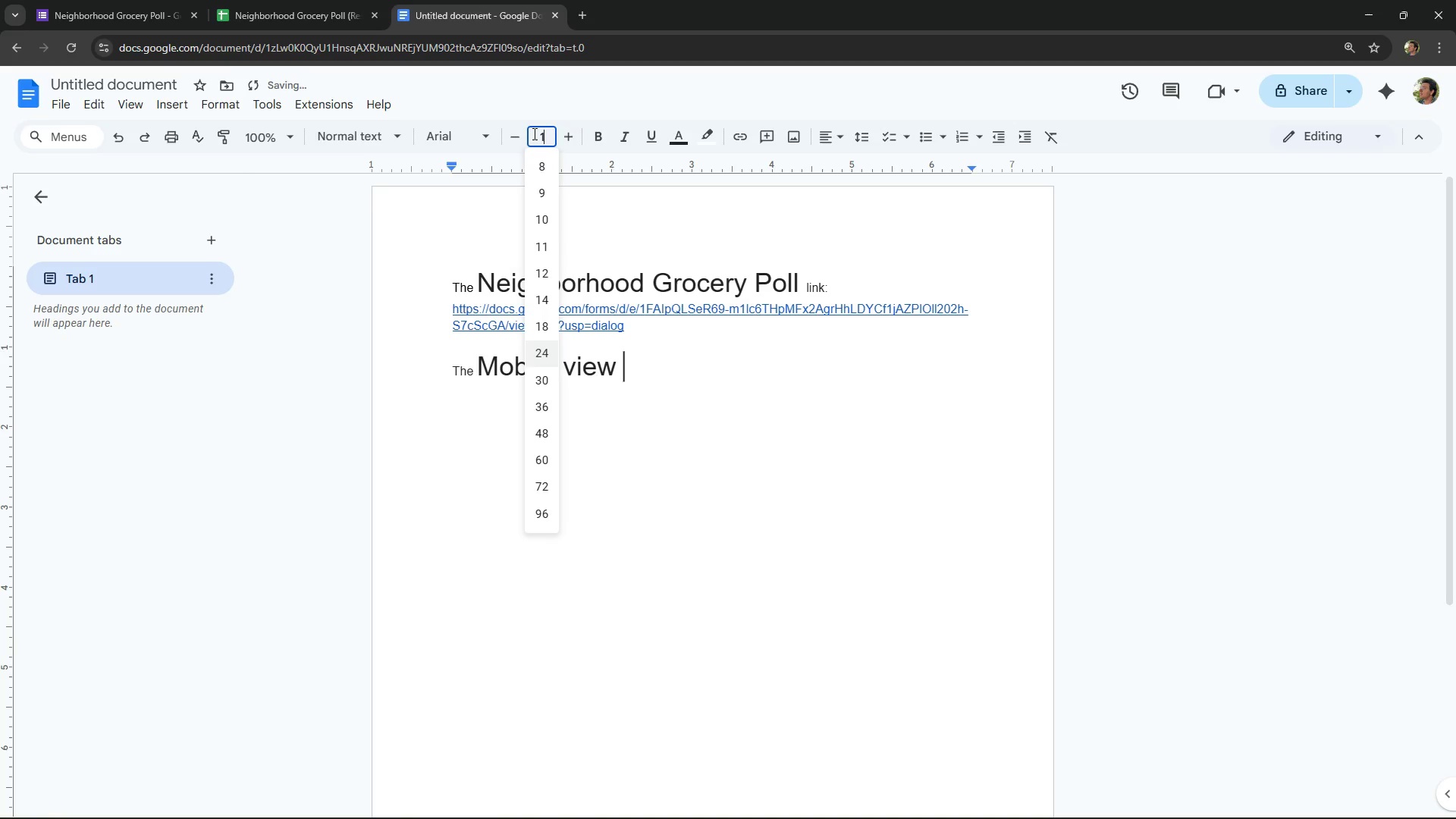 
type(11)
 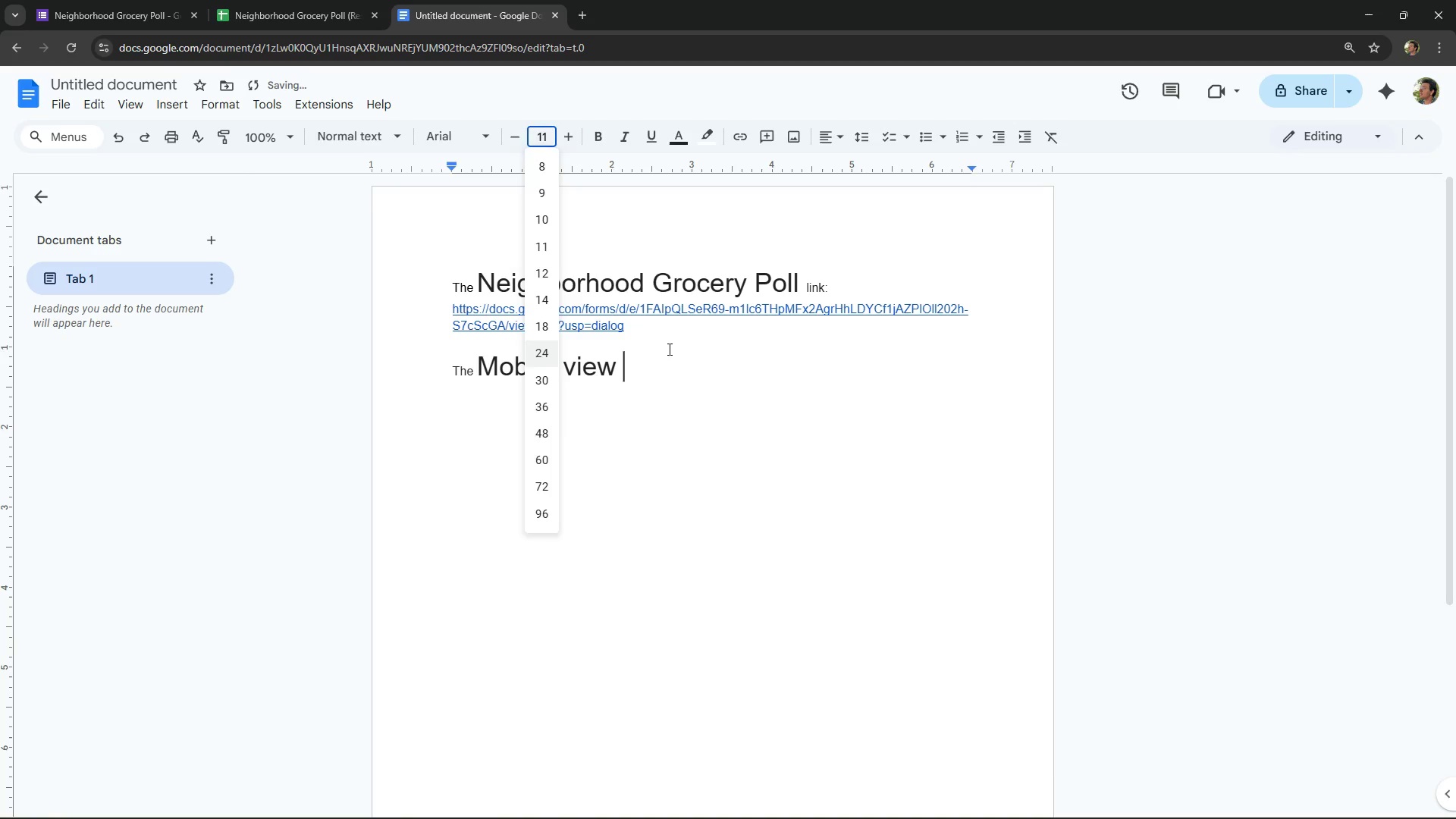 
left_click([667, 362])
 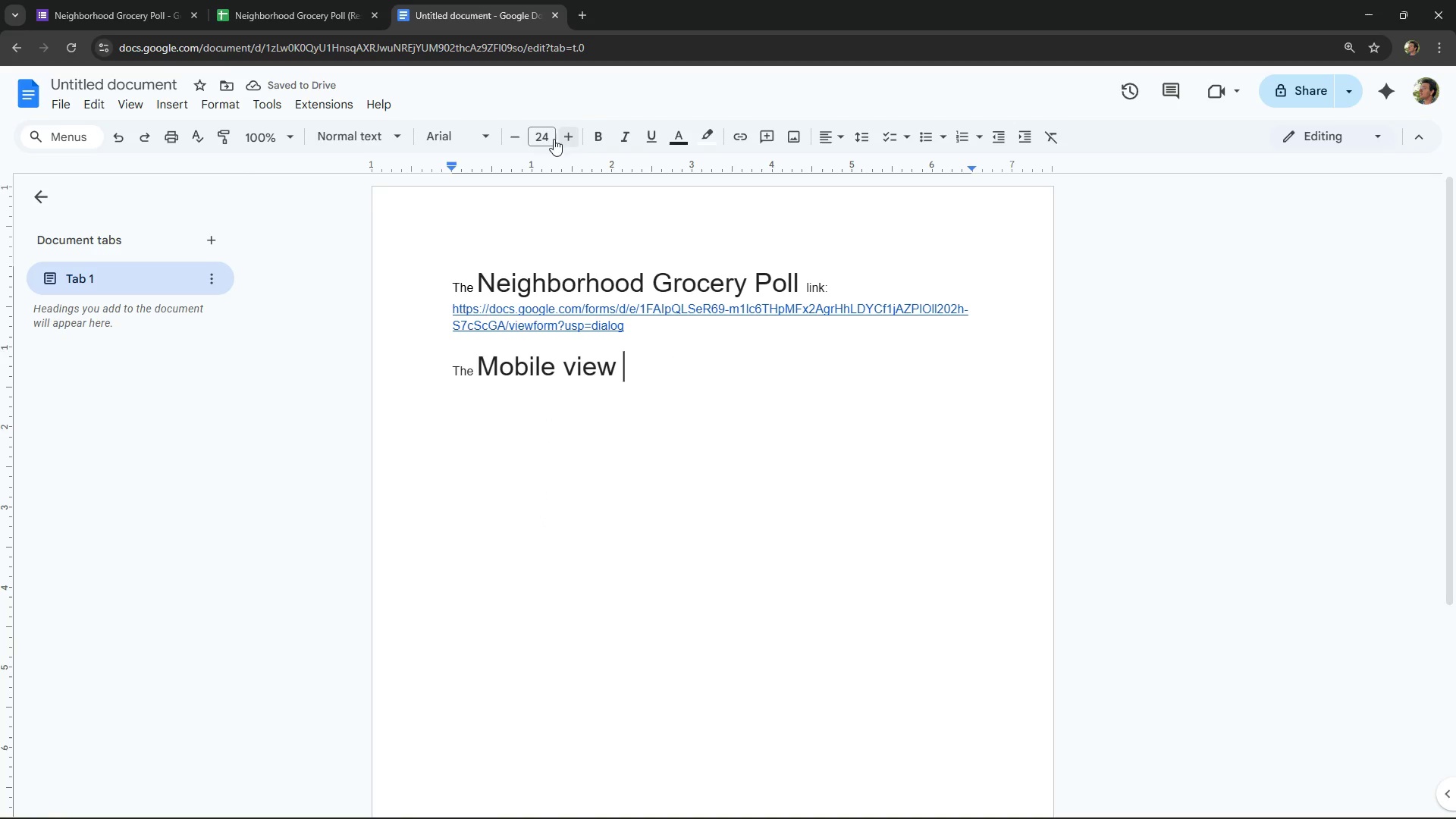 
double_click([547, 133])
 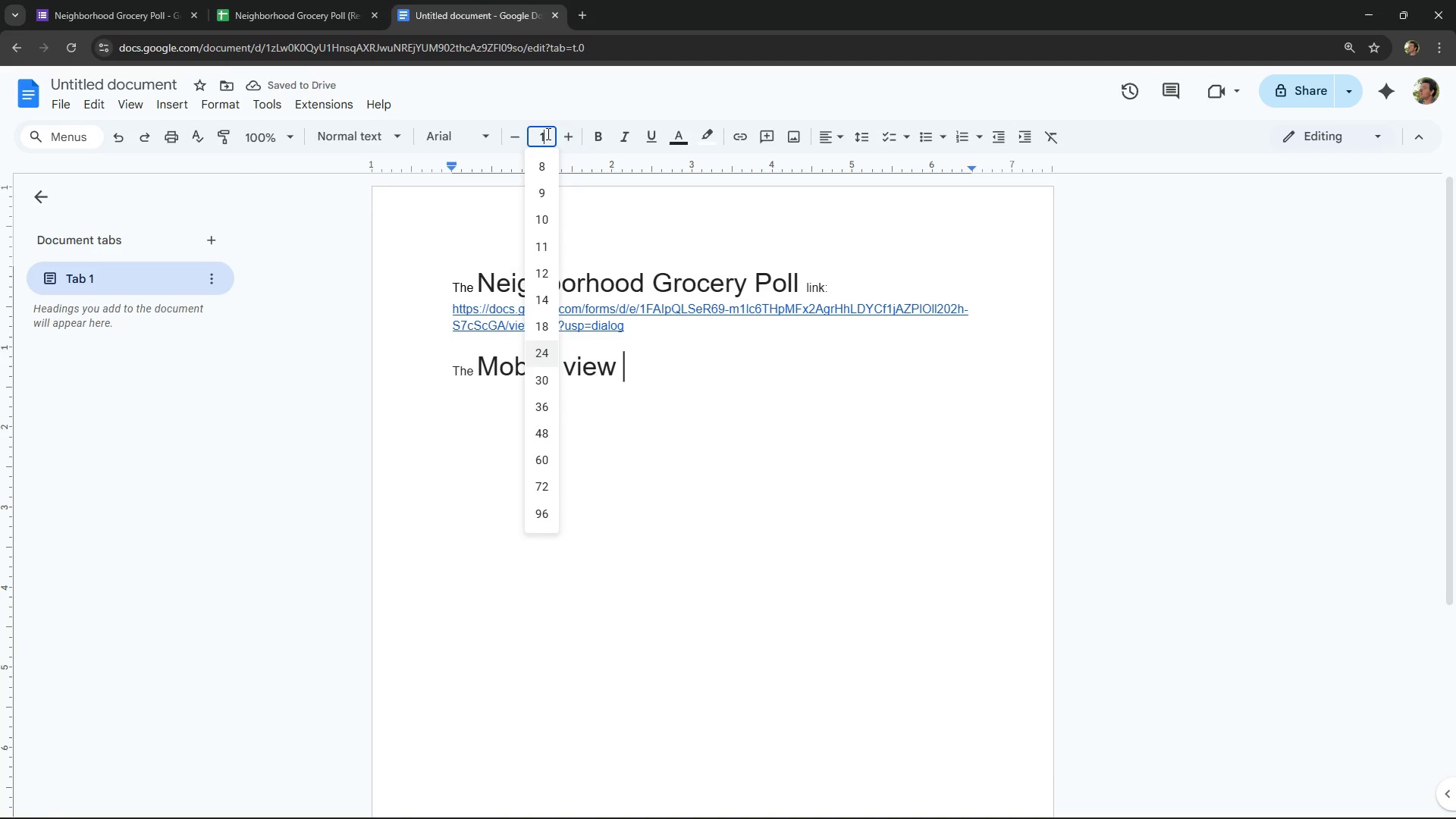 
type(11)
key(NumpadEnter)
type(screenshot:)
 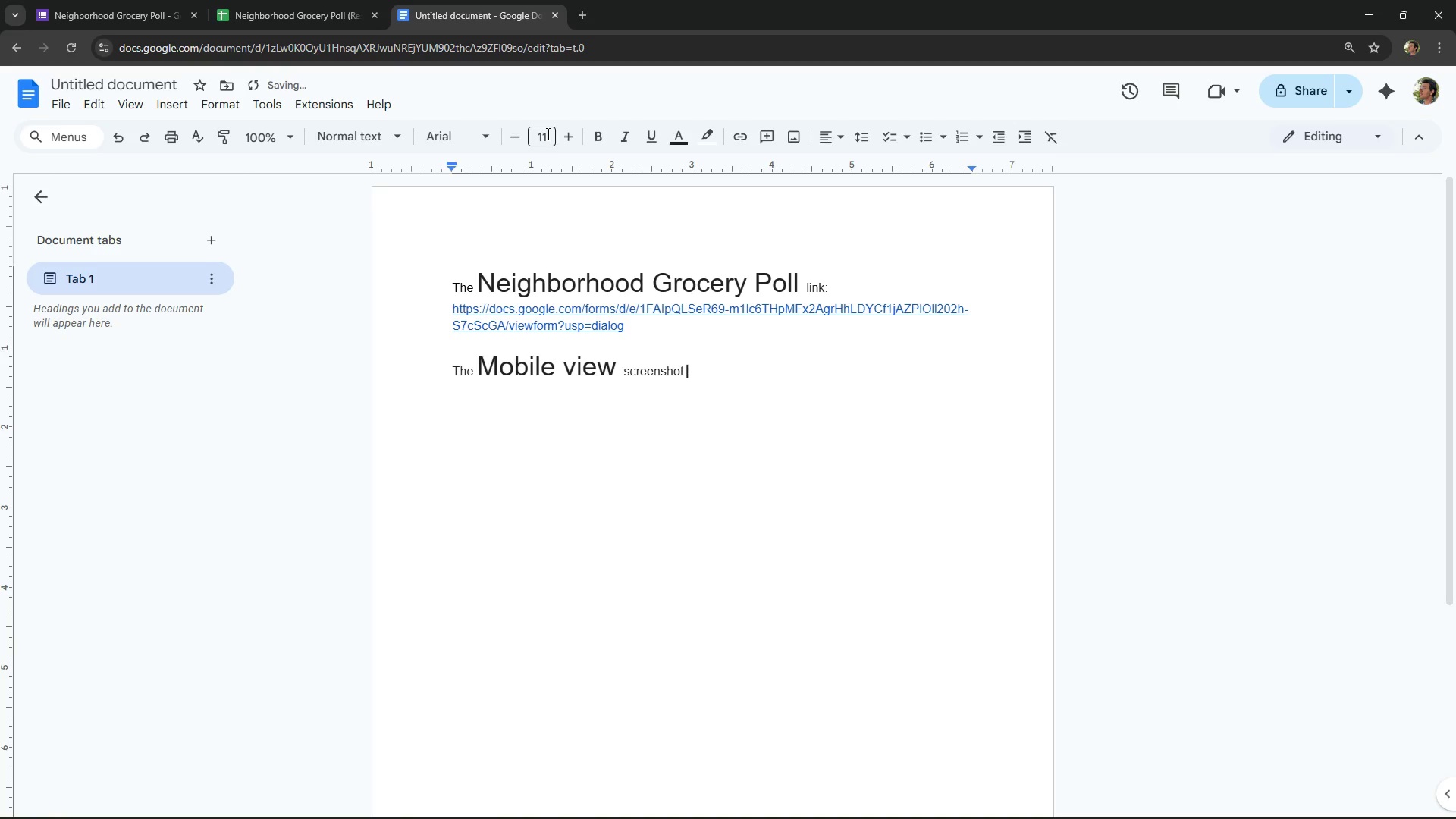 
key(Enter)
 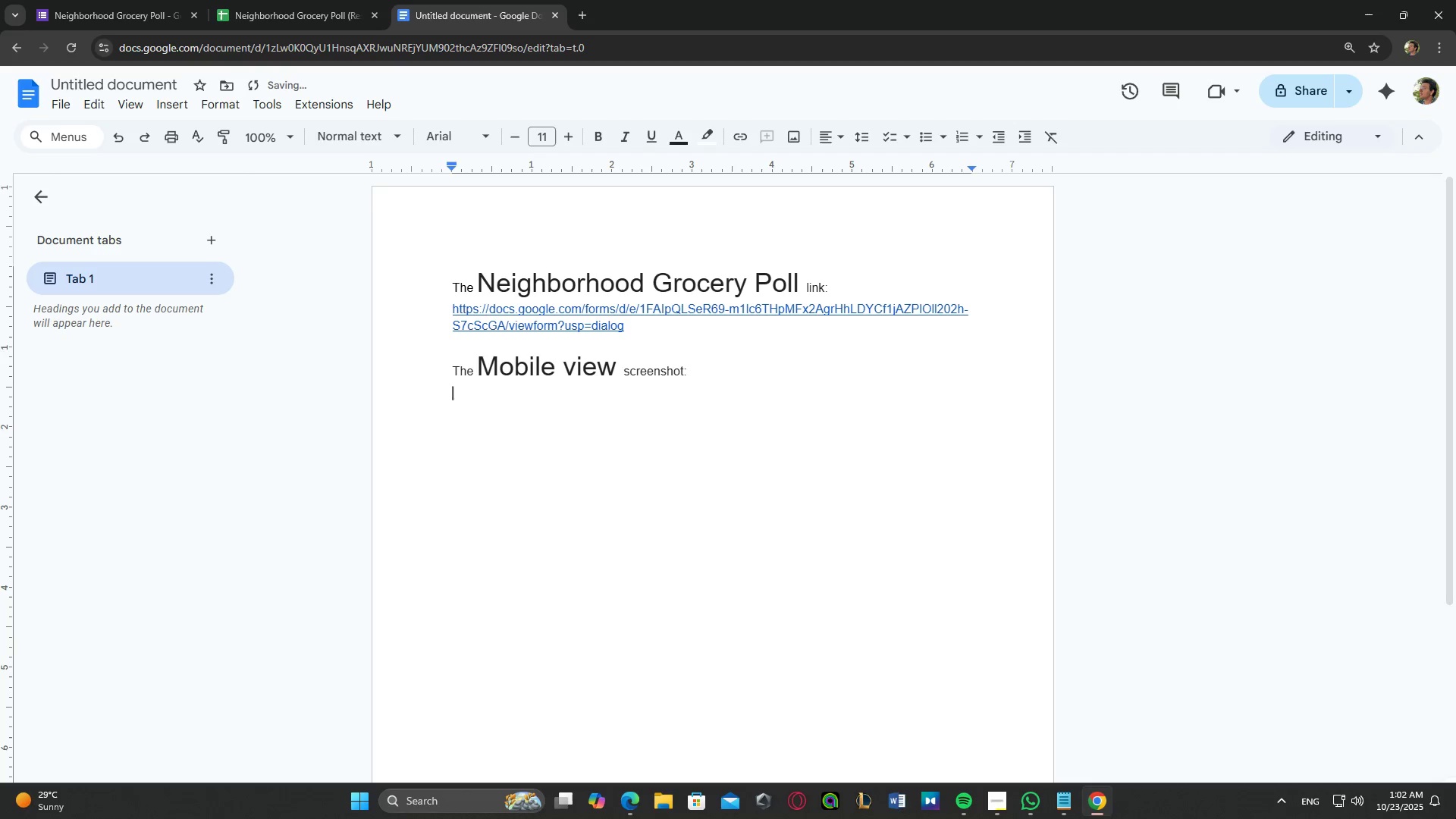 
left_click([1455, 811])
 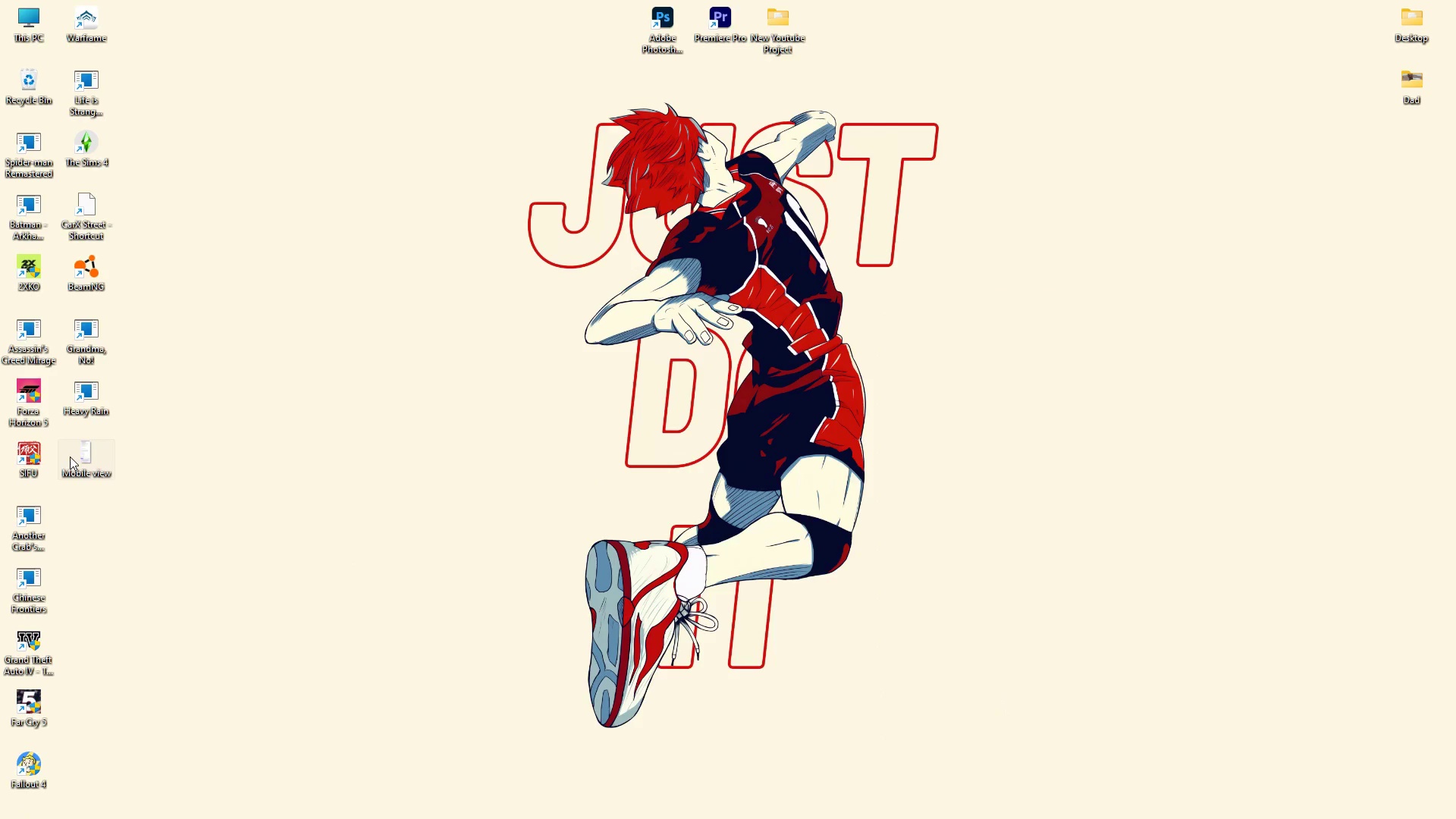 
key(Alt+AltLeft)
 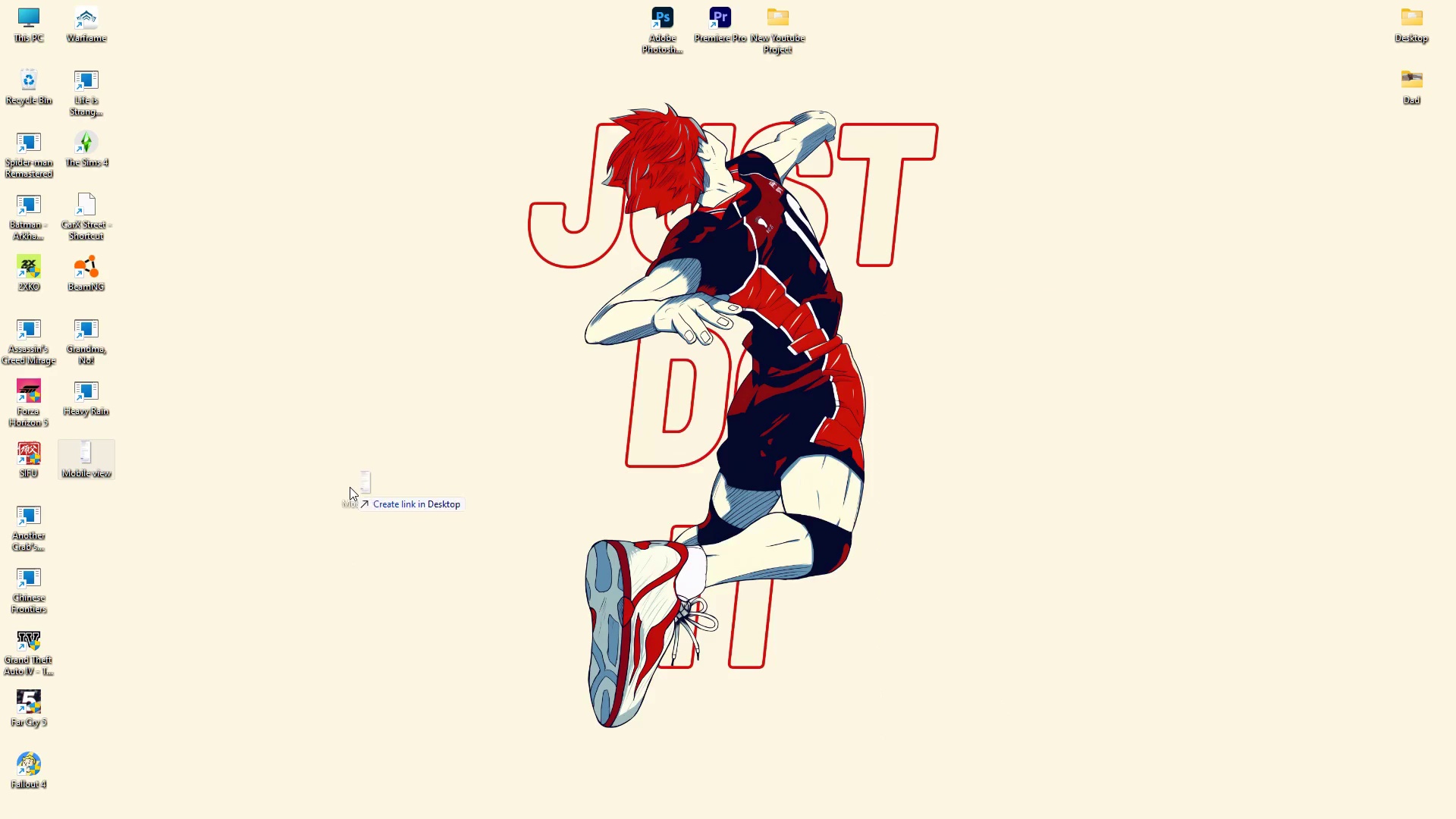 
key(Alt+Tab)
 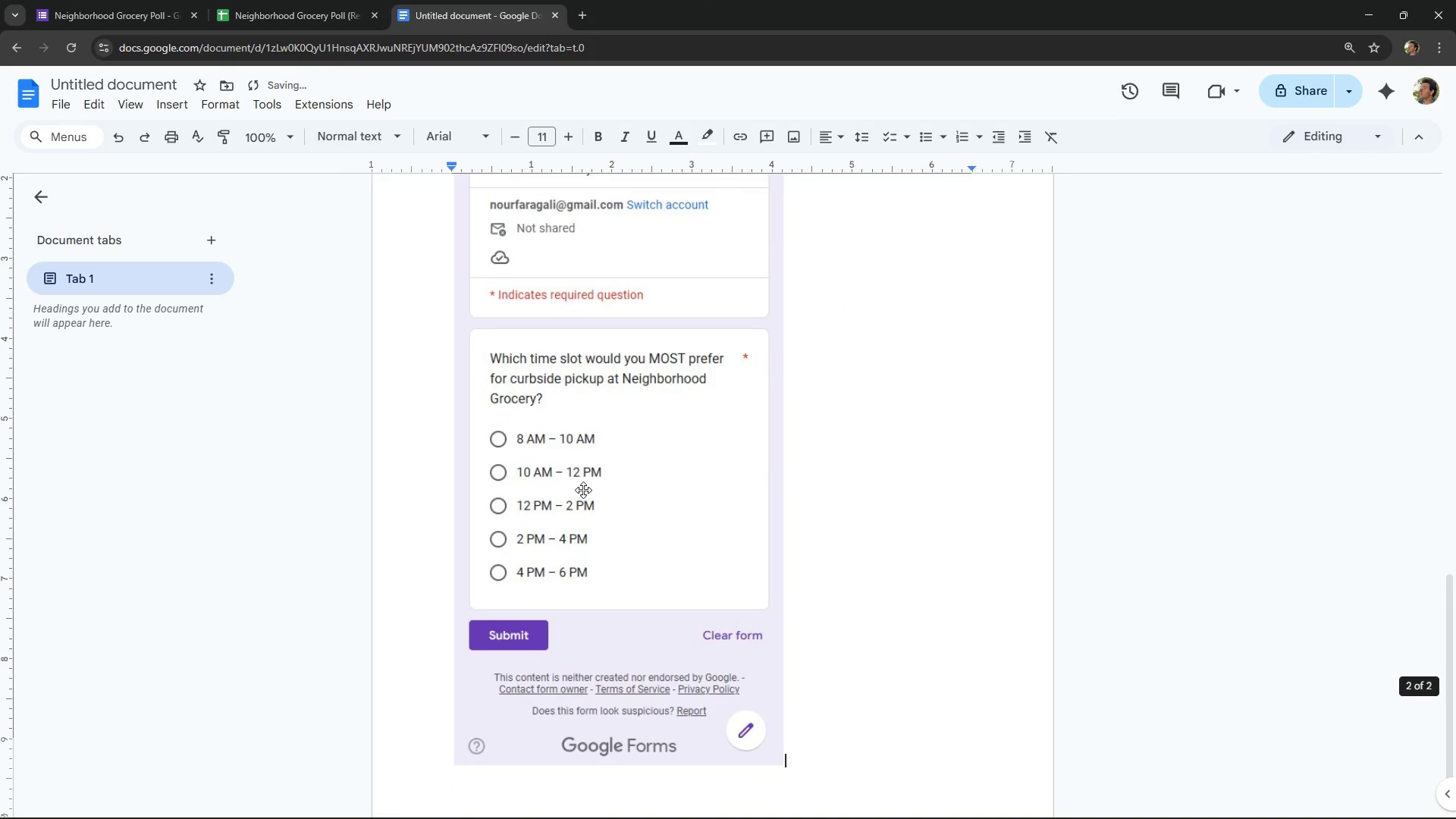 
scroll: coordinate [674, 517], scroll_direction: up, amount: 14.0
 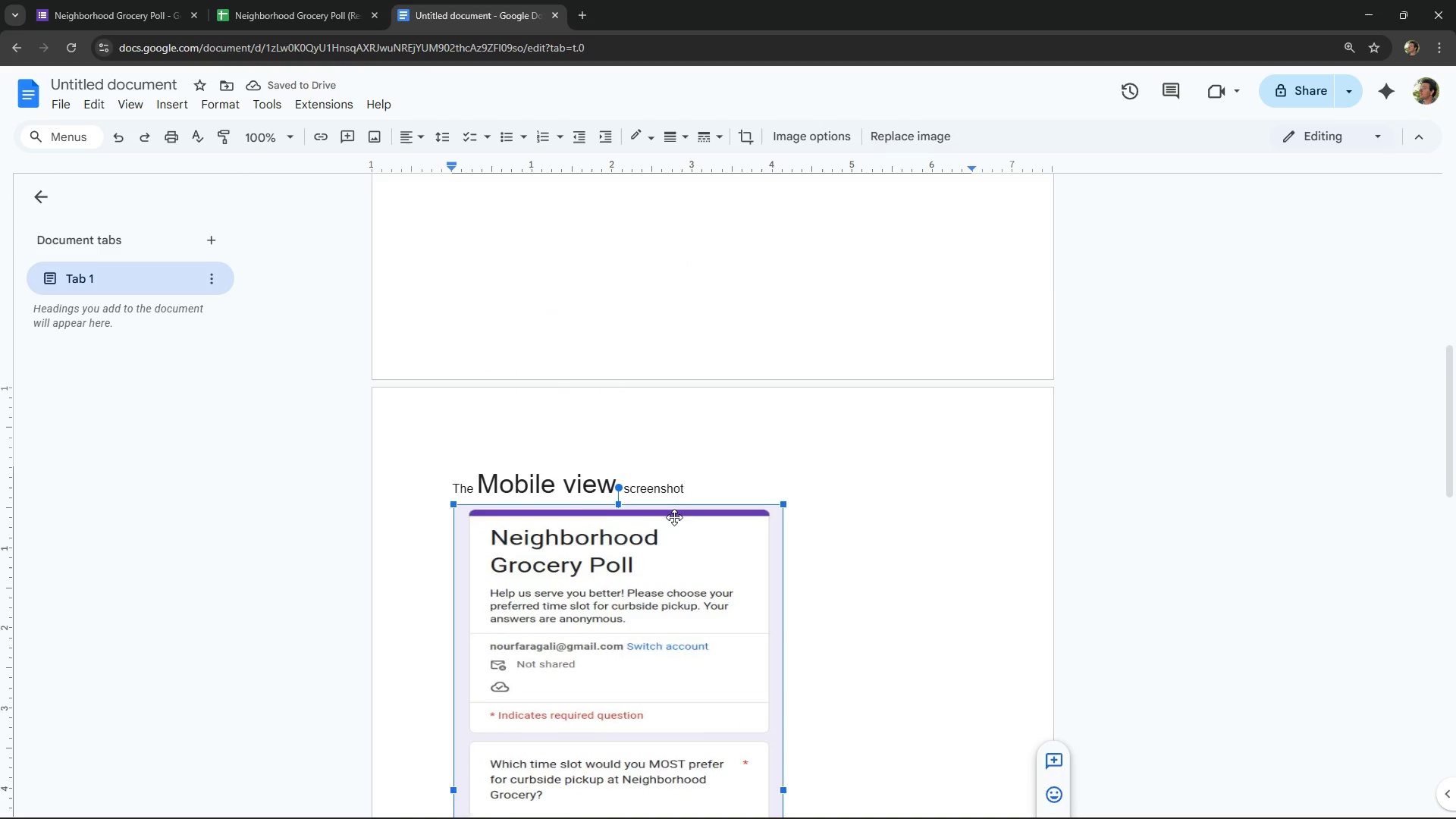 
scroll: coordinate [674, 517], scroll_direction: down, amount: 2.0
 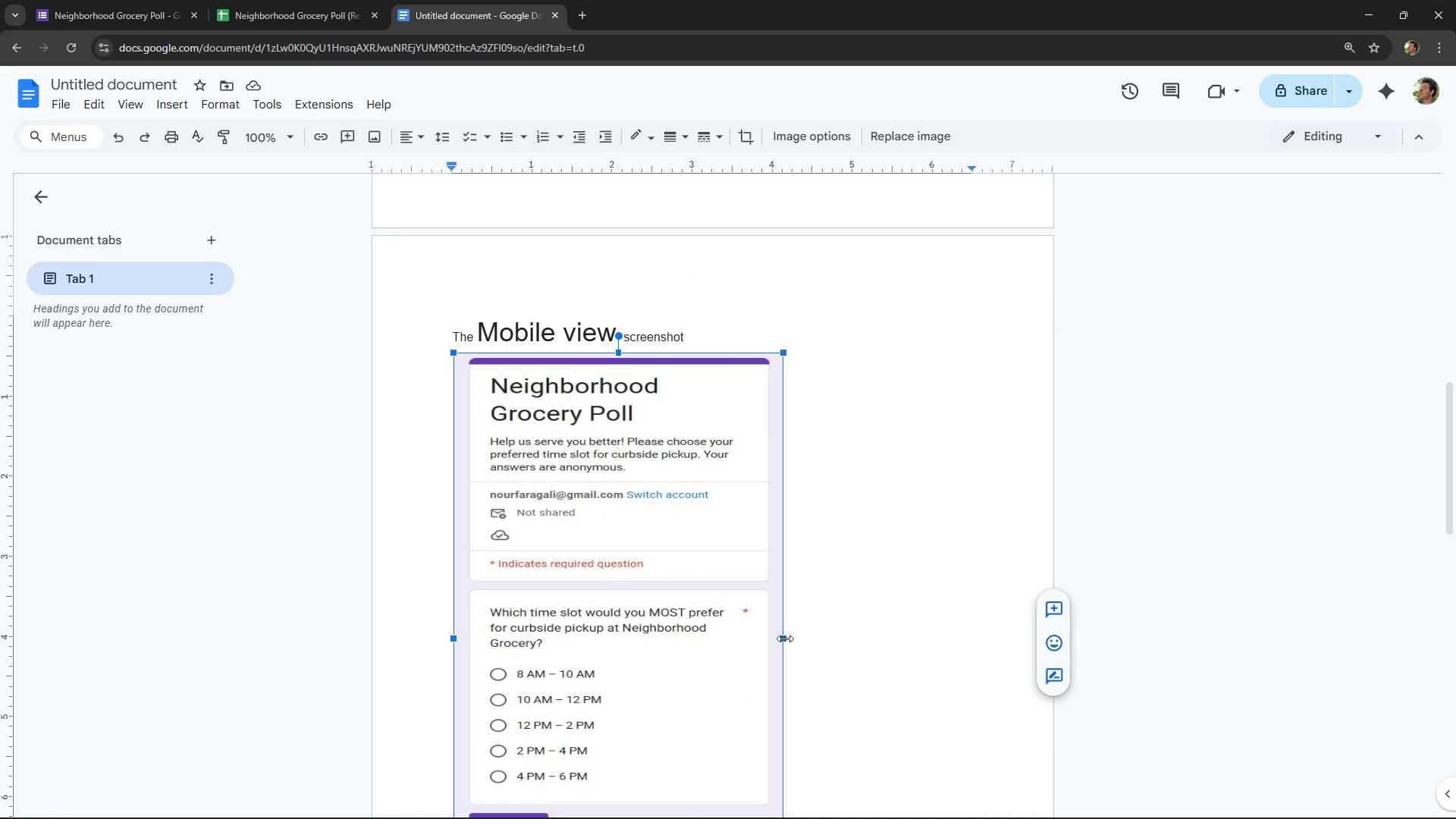 
key(Control+ControlLeft)
 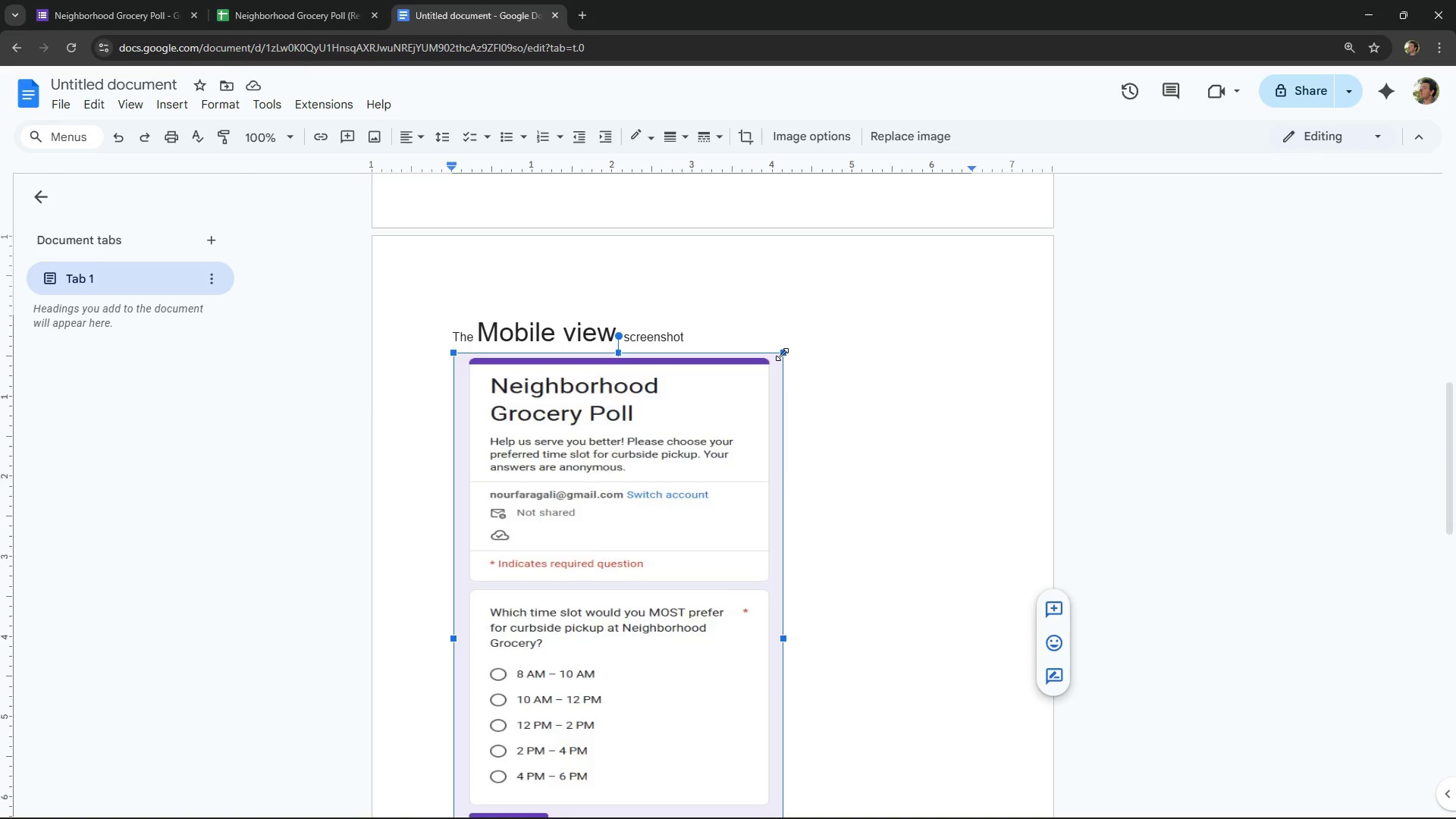 
key(Control+Z)
 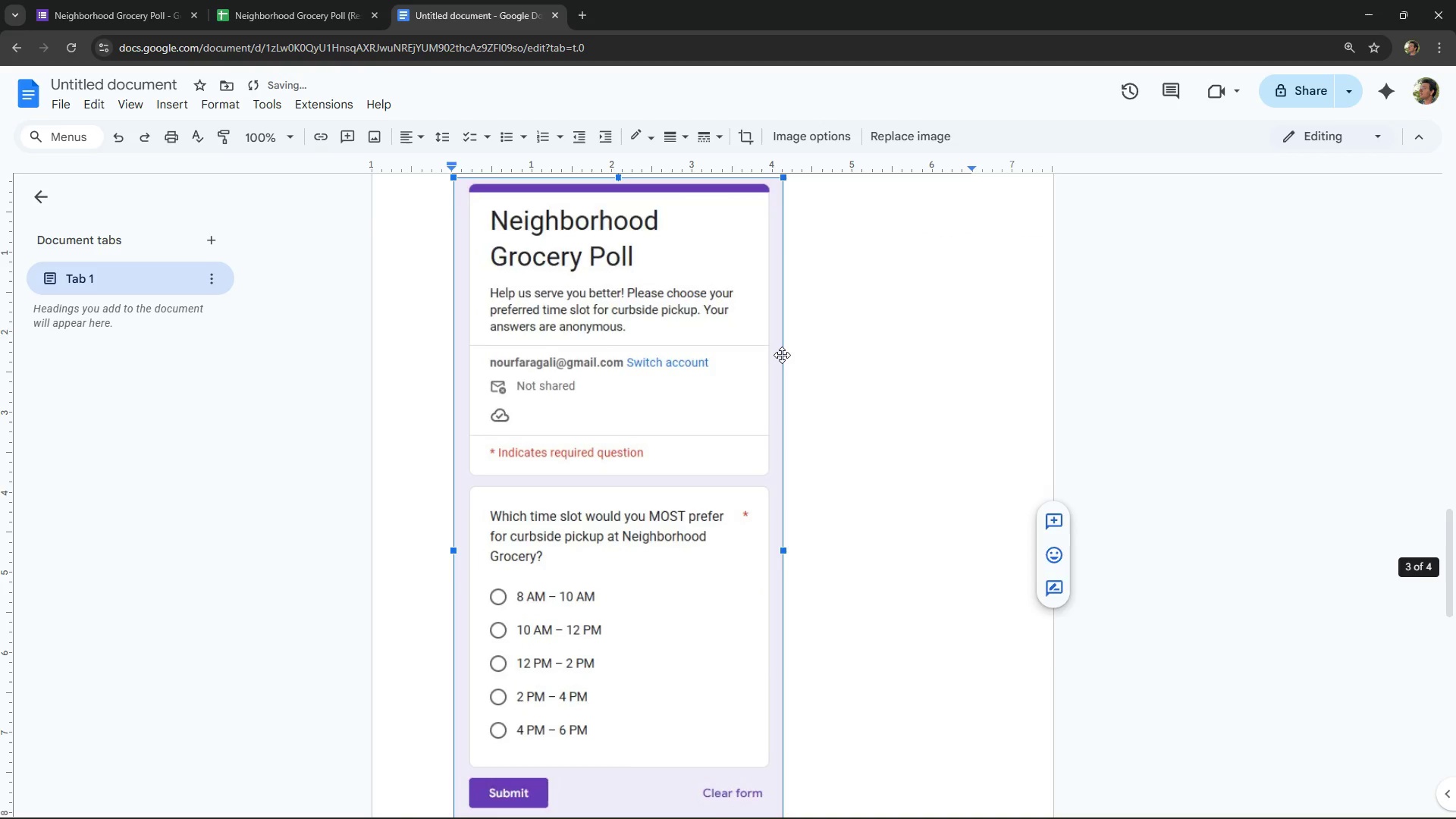 
scroll: coordinate [745, 426], scroll_direction: up, amount: 15.0
 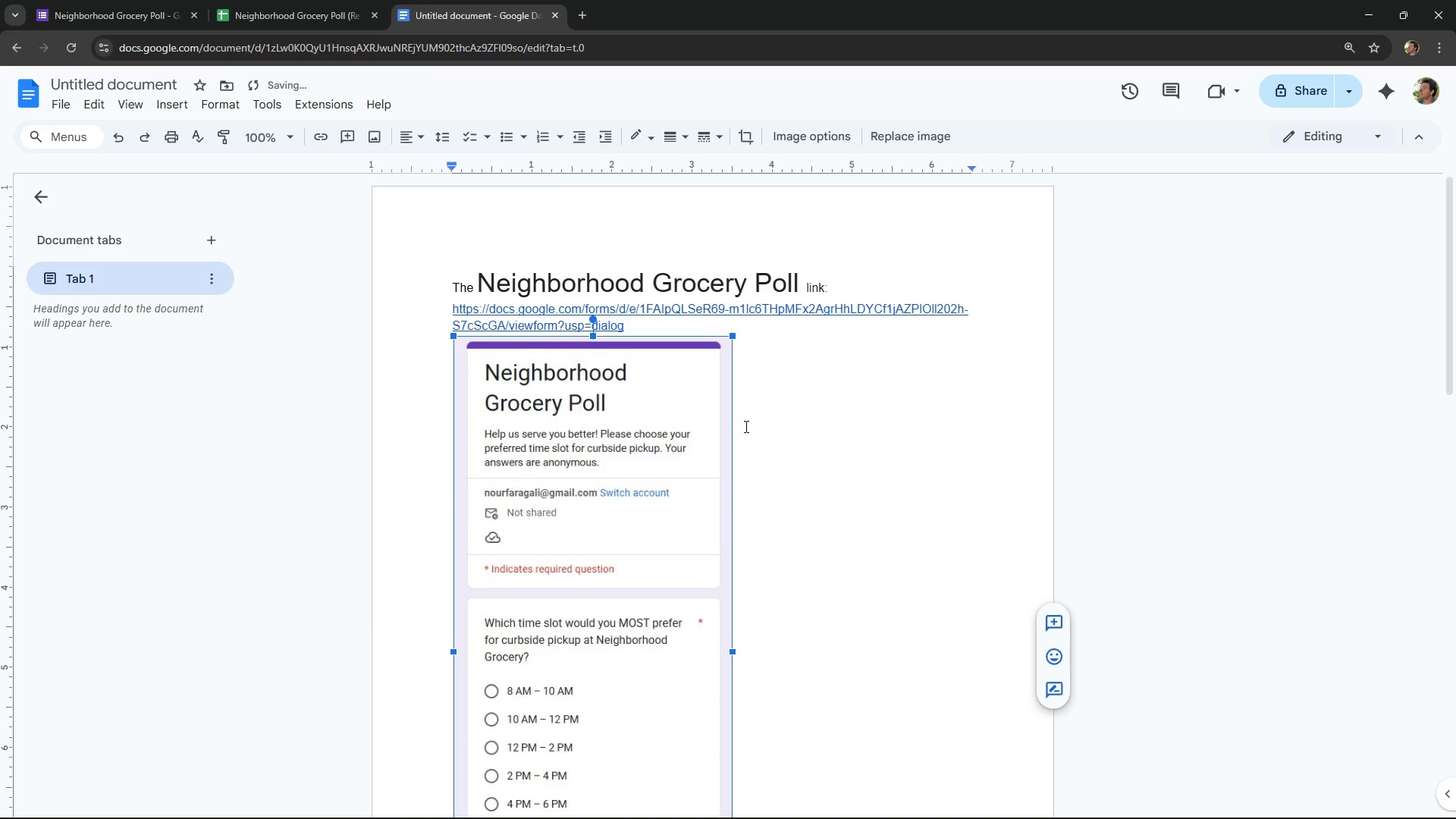 
scroll: coordinate [745, 426], scroll_direction: down, amount: 6.0
 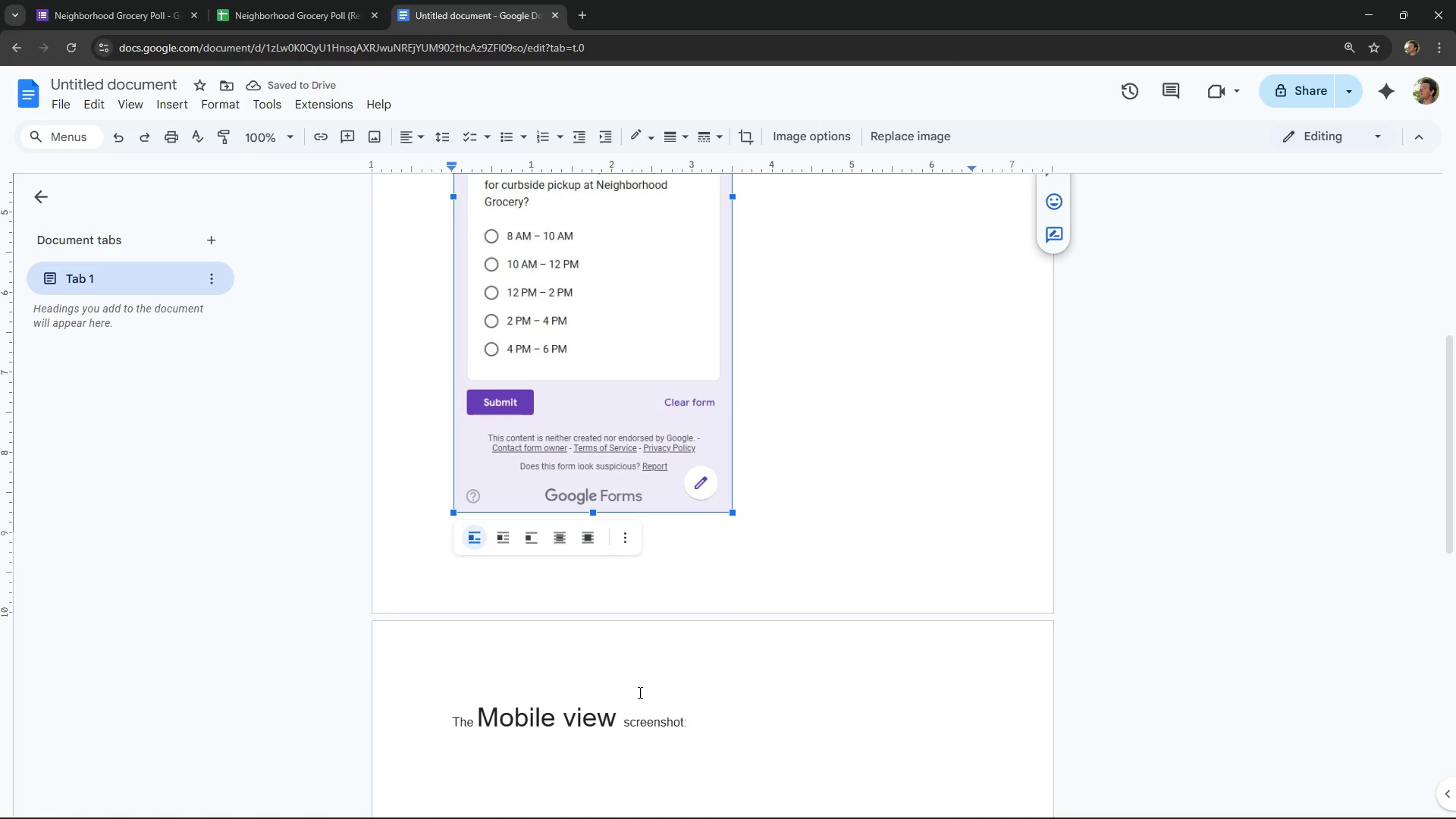 
double_click([720, 673])
 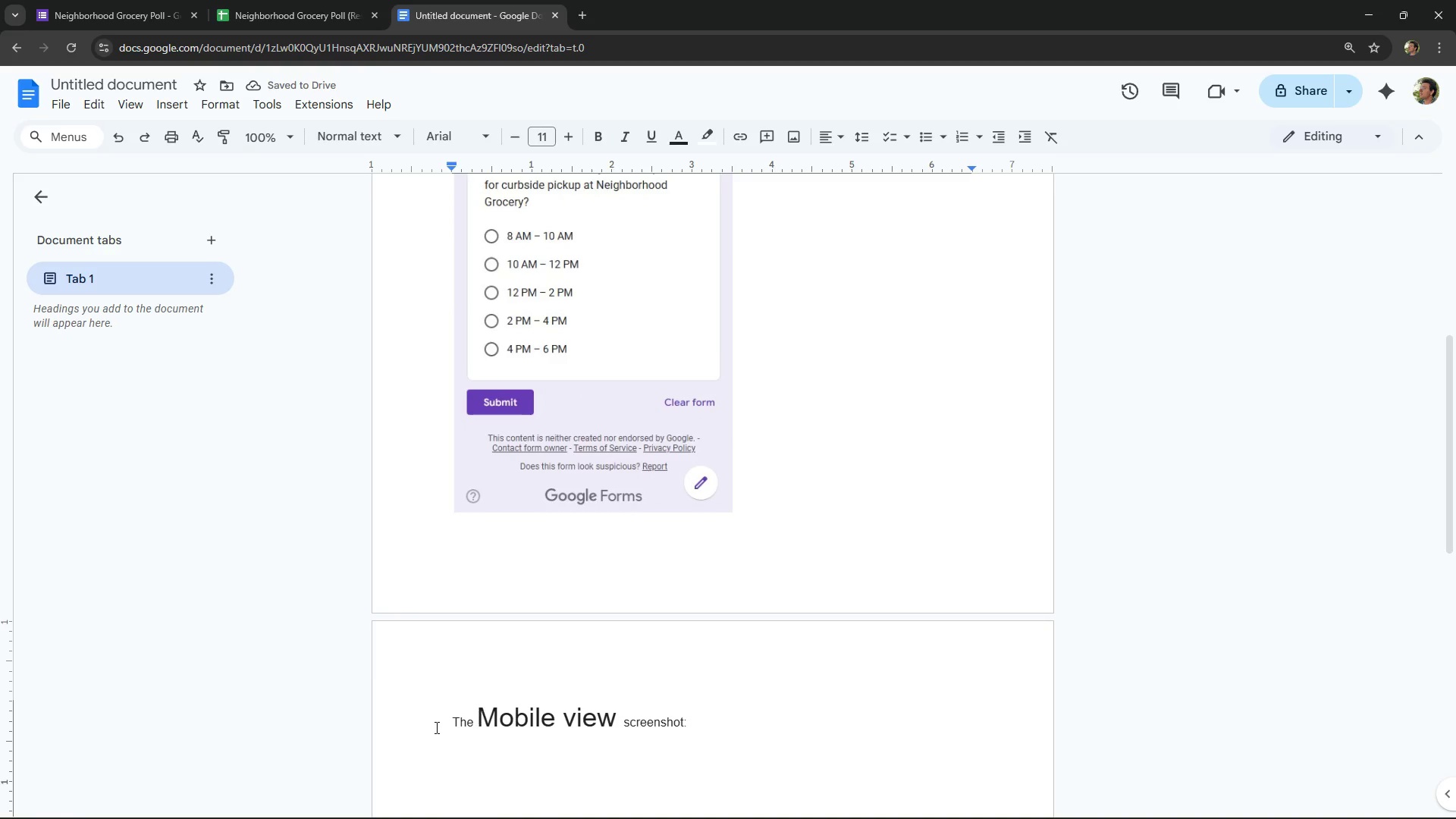 
left_click([435, 727])
 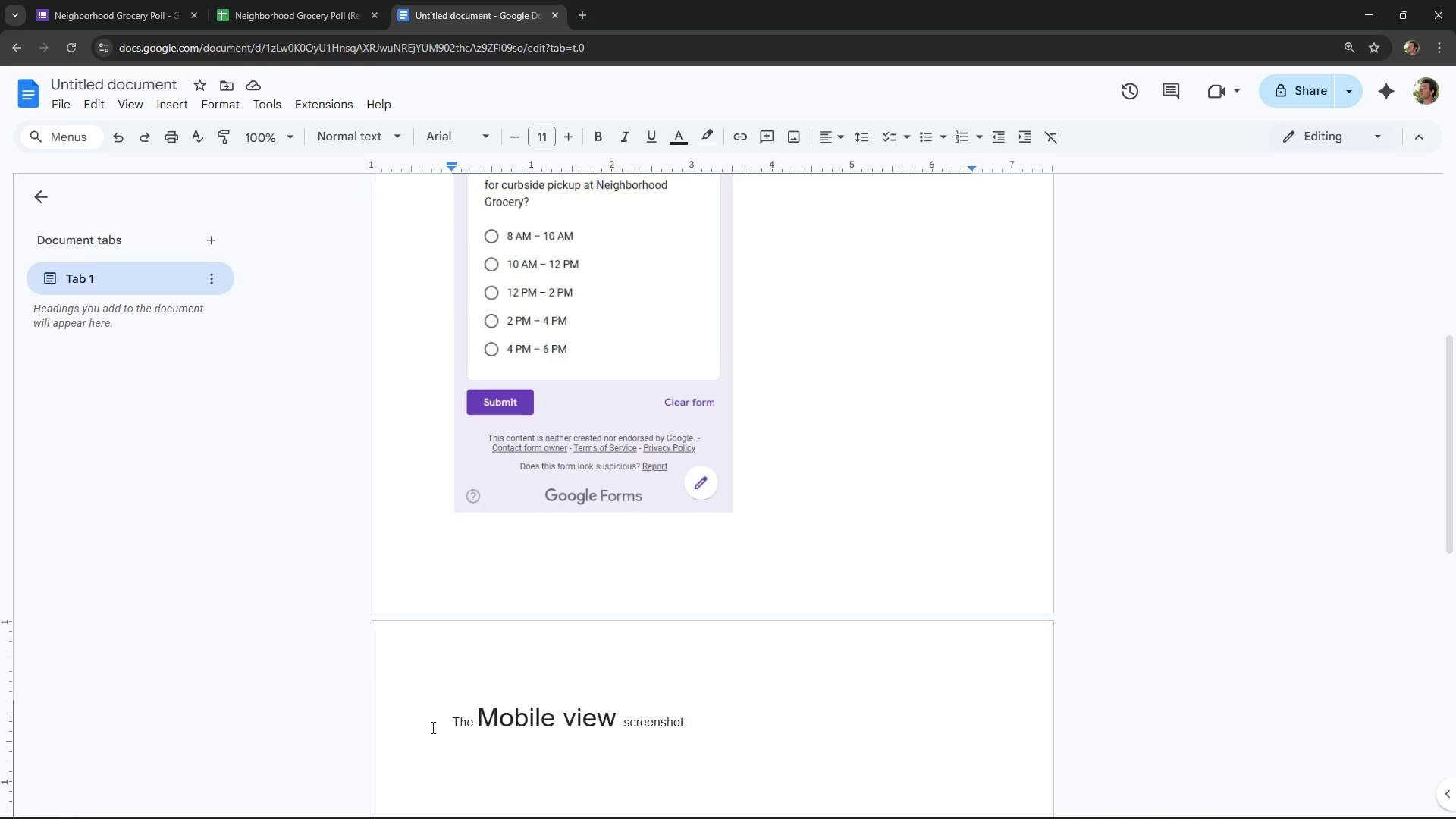 
key(Backspace)
 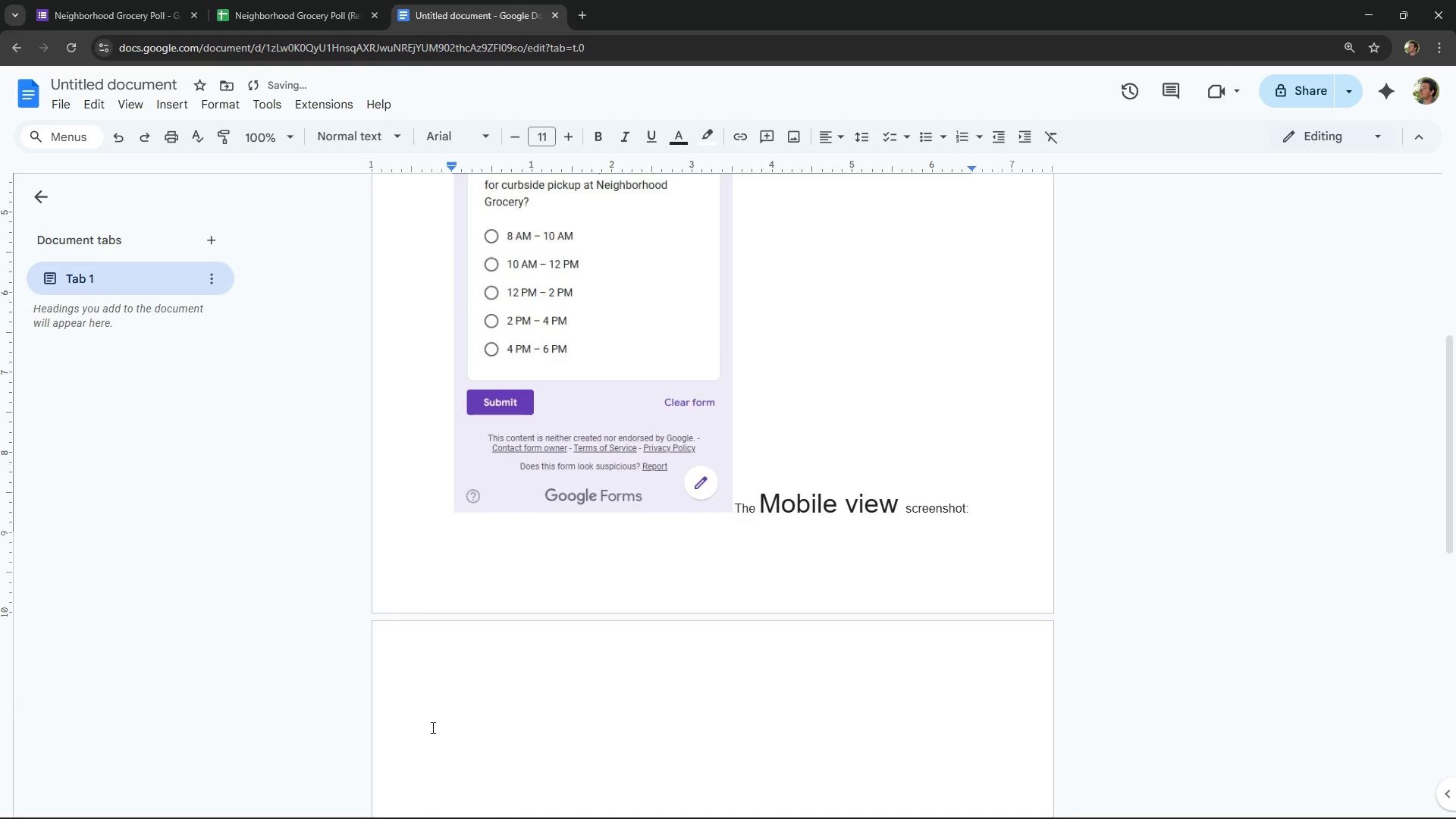 
key(Backspace)
 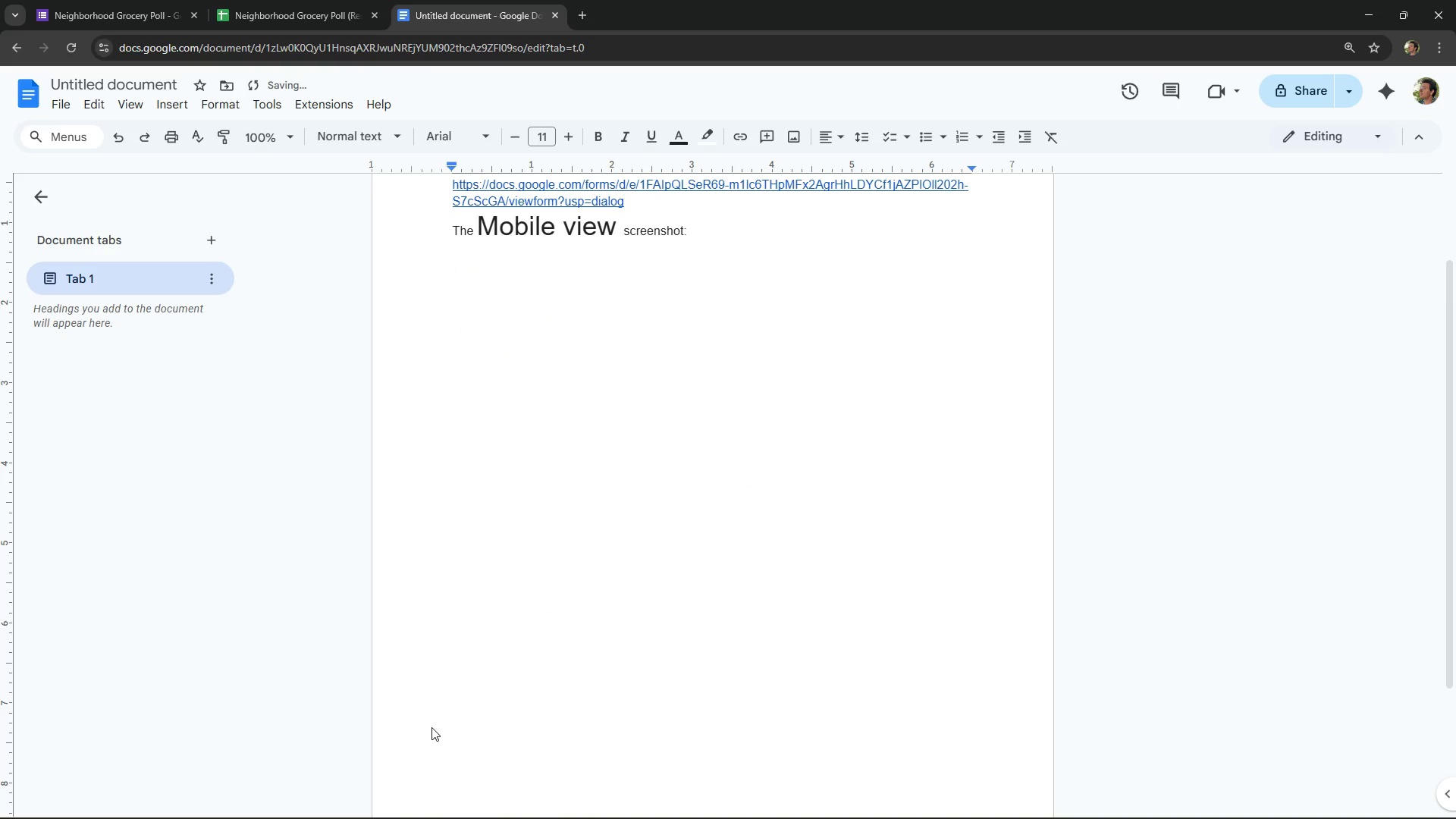 
key(Control+Z)
 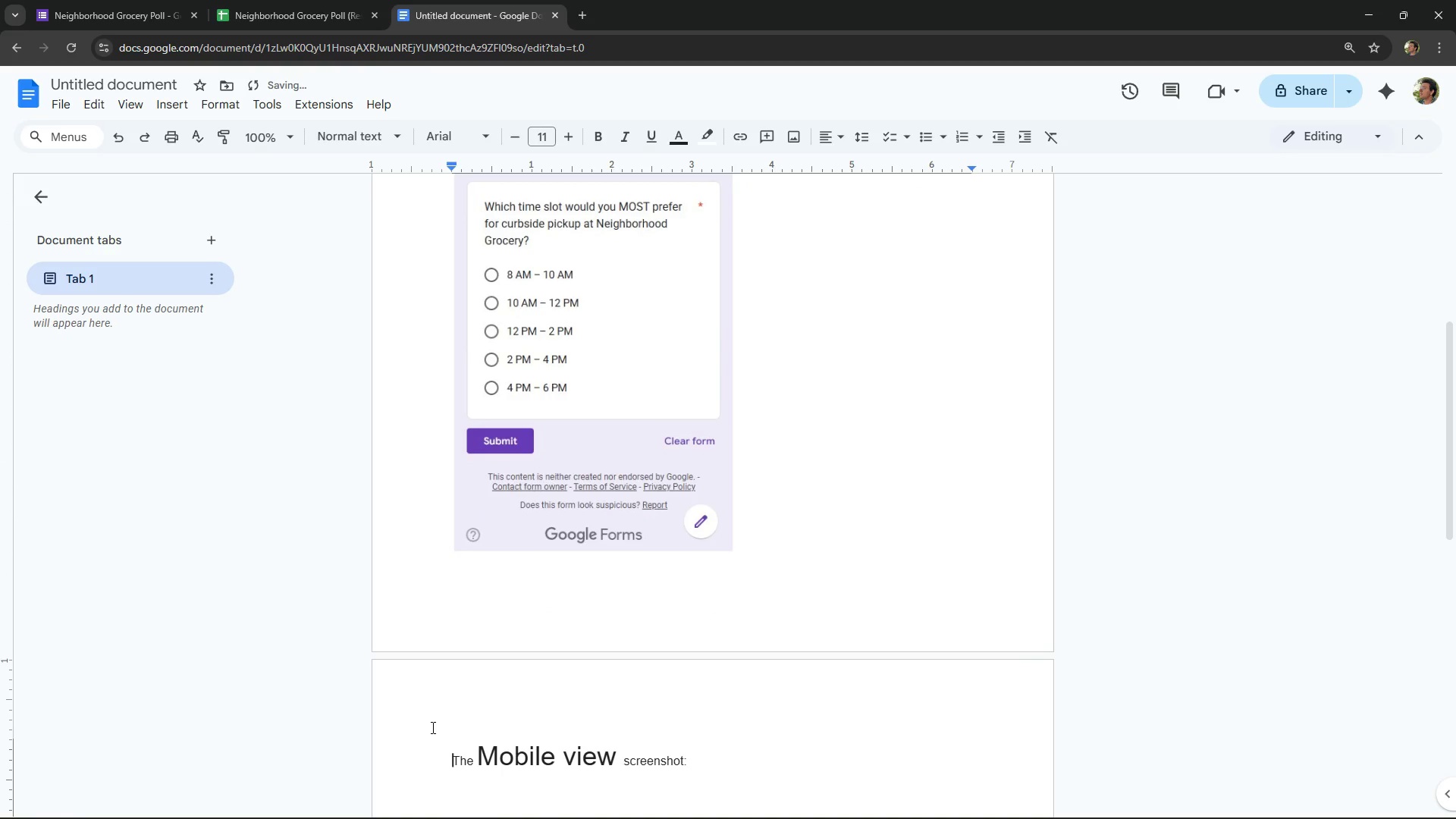 
key(Control+Z)
 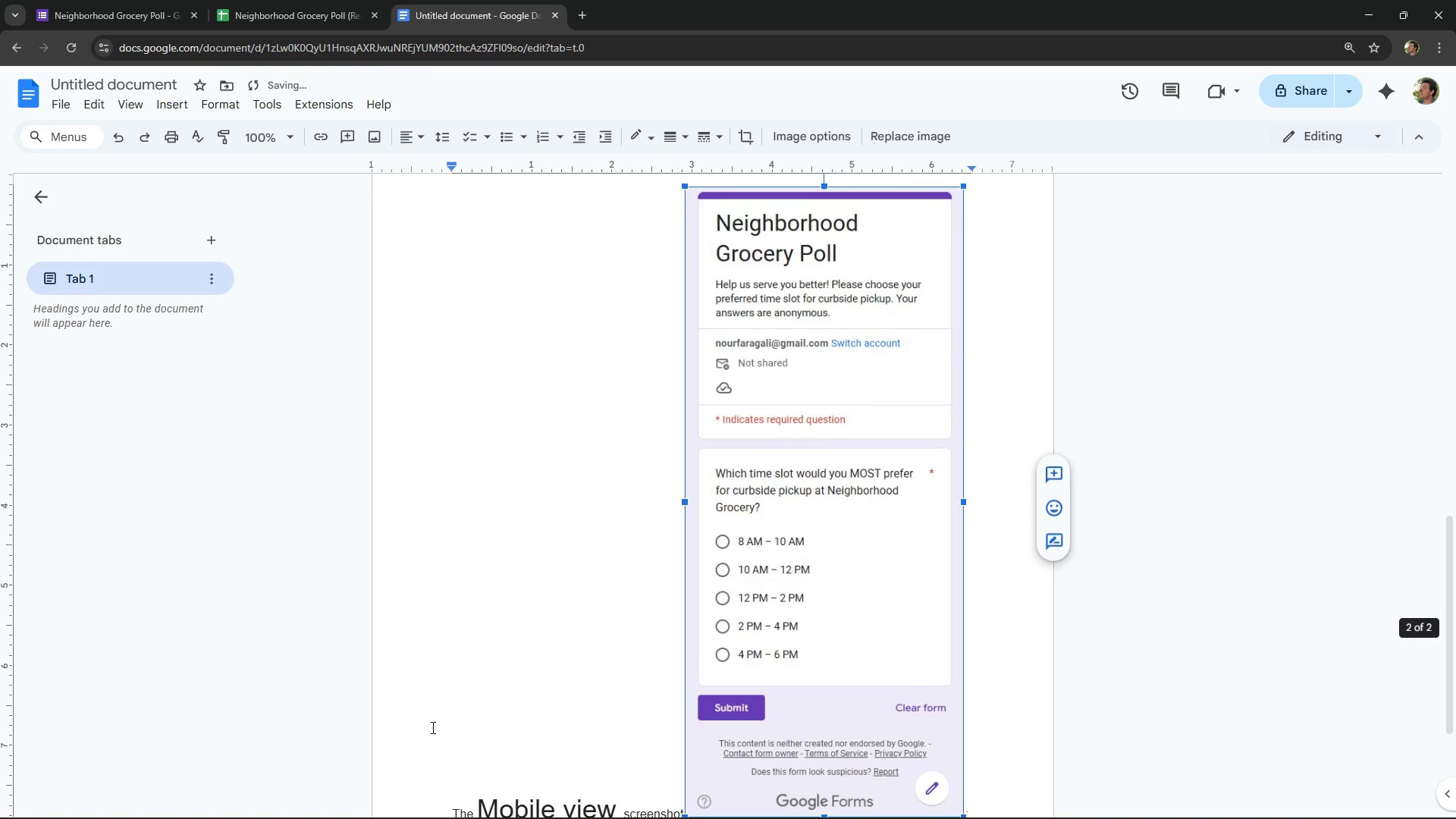 
key(Control+Z)
 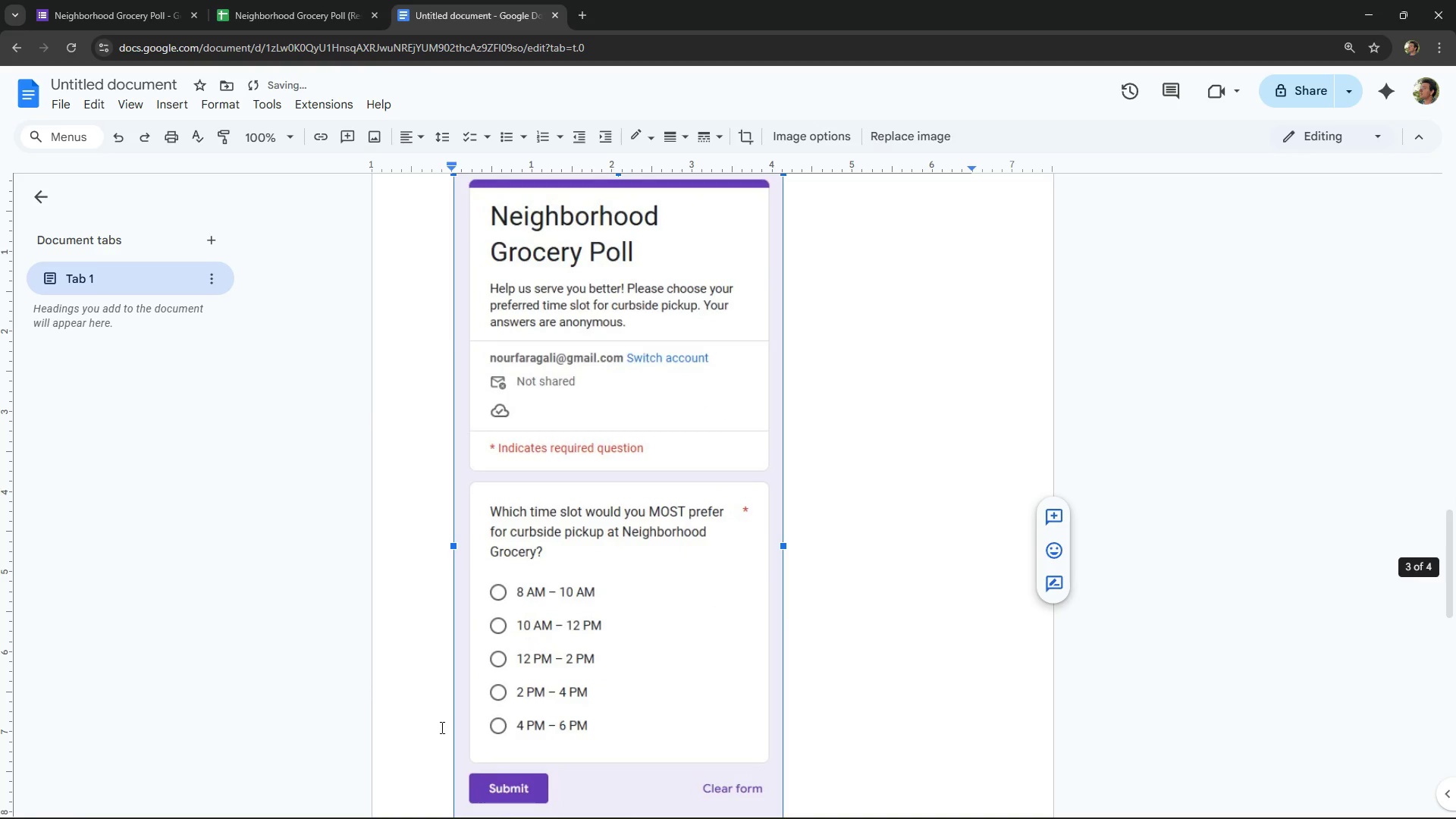 
scroll: coordinate [444, 727], scroll_direction: up, amount: 5.0
 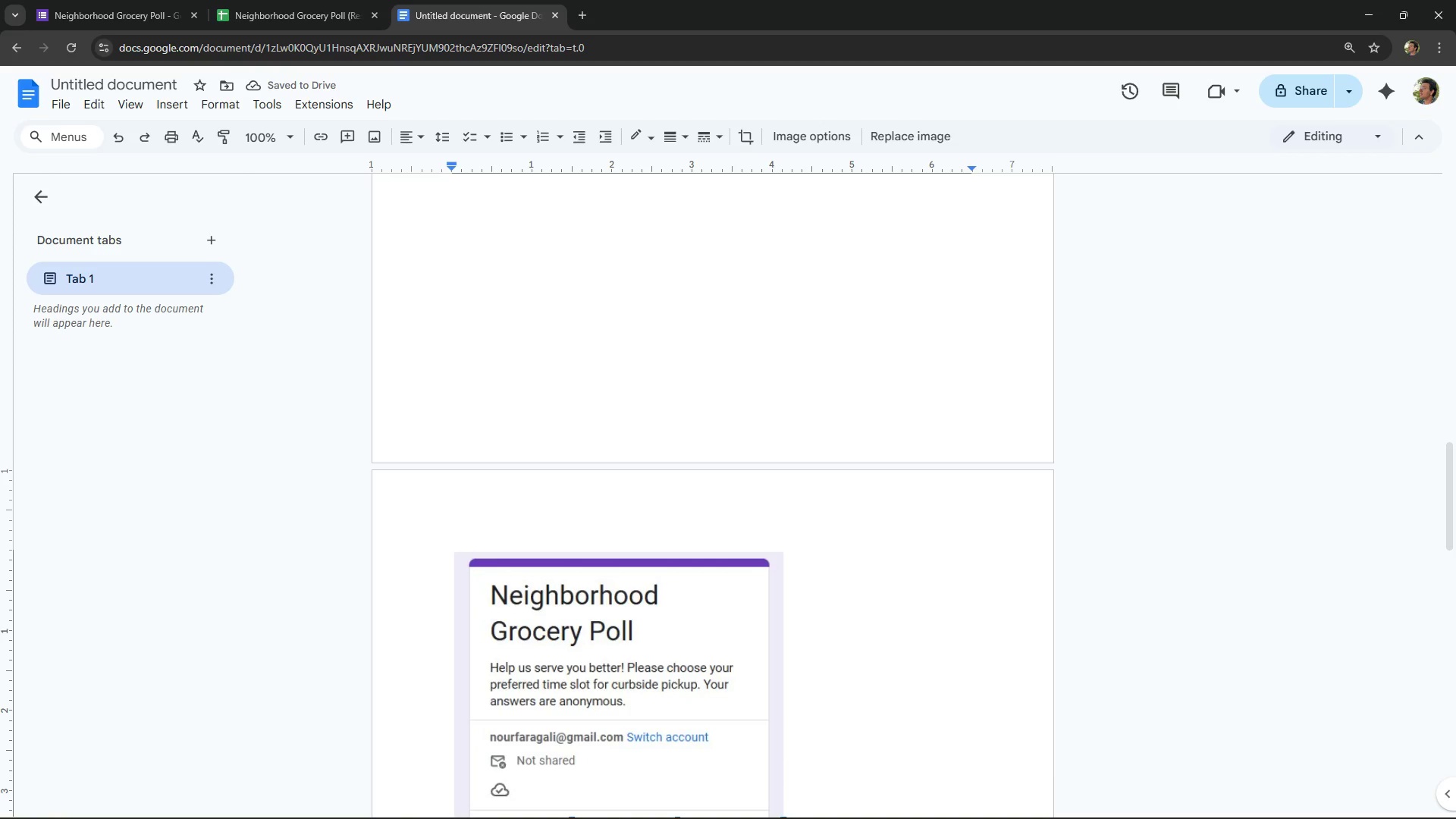 
scroll: coordinate [617, 704], scroll_direction: down, amount: 6.0
 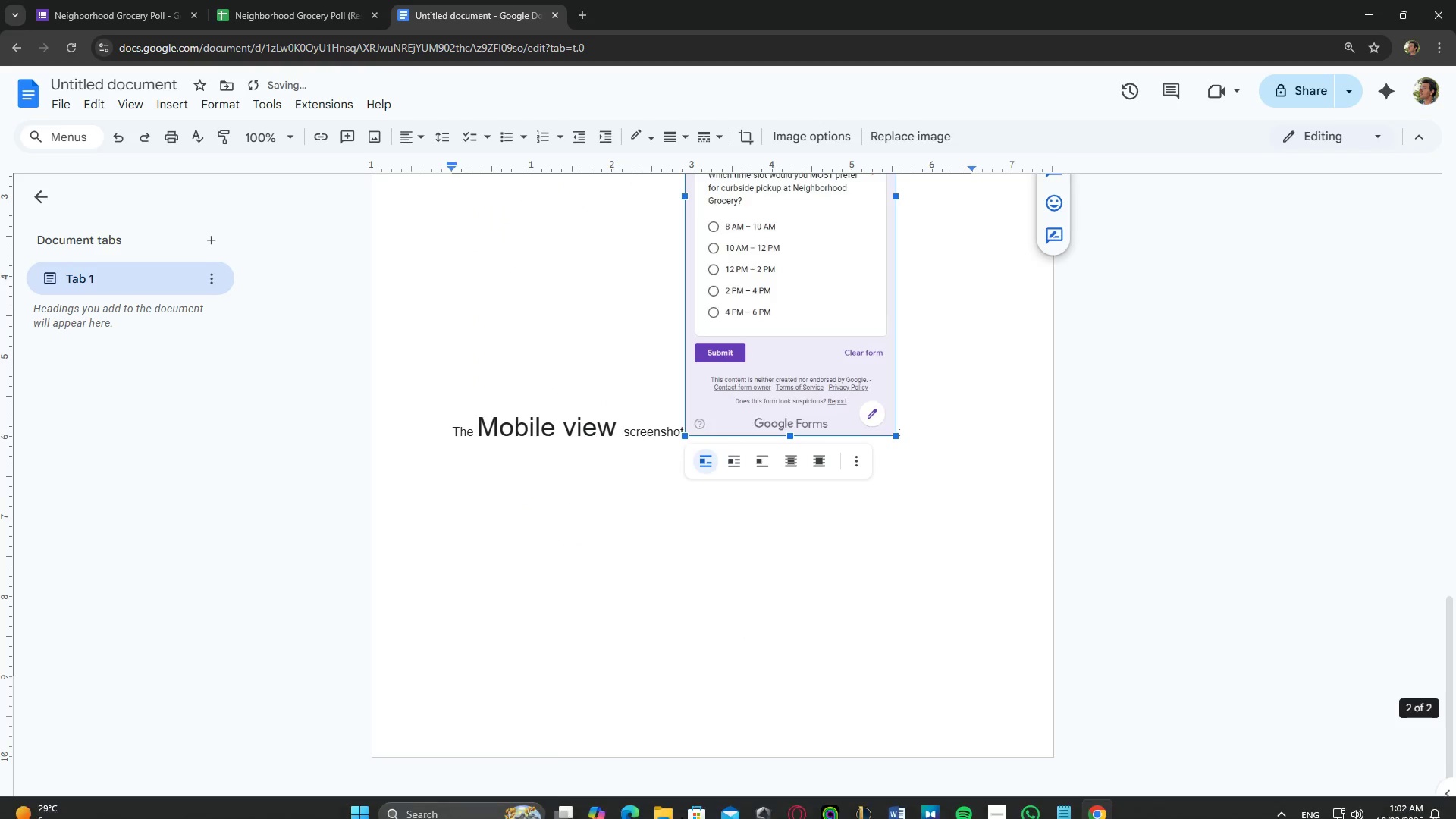 
scroll: coordinate [661, 549], scroll_direction: up, amount: 9.0
 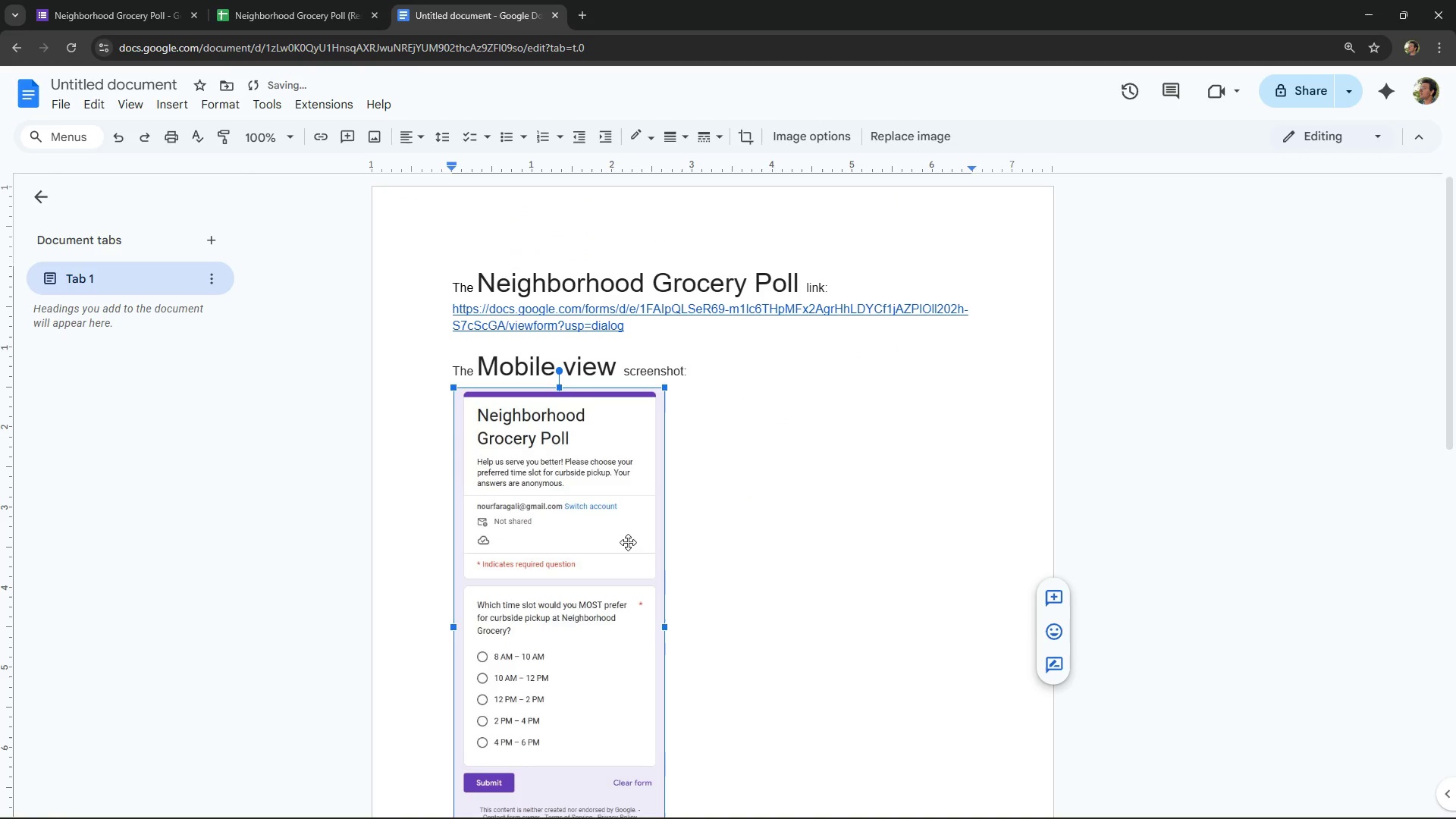 
left_click([827, 465])
 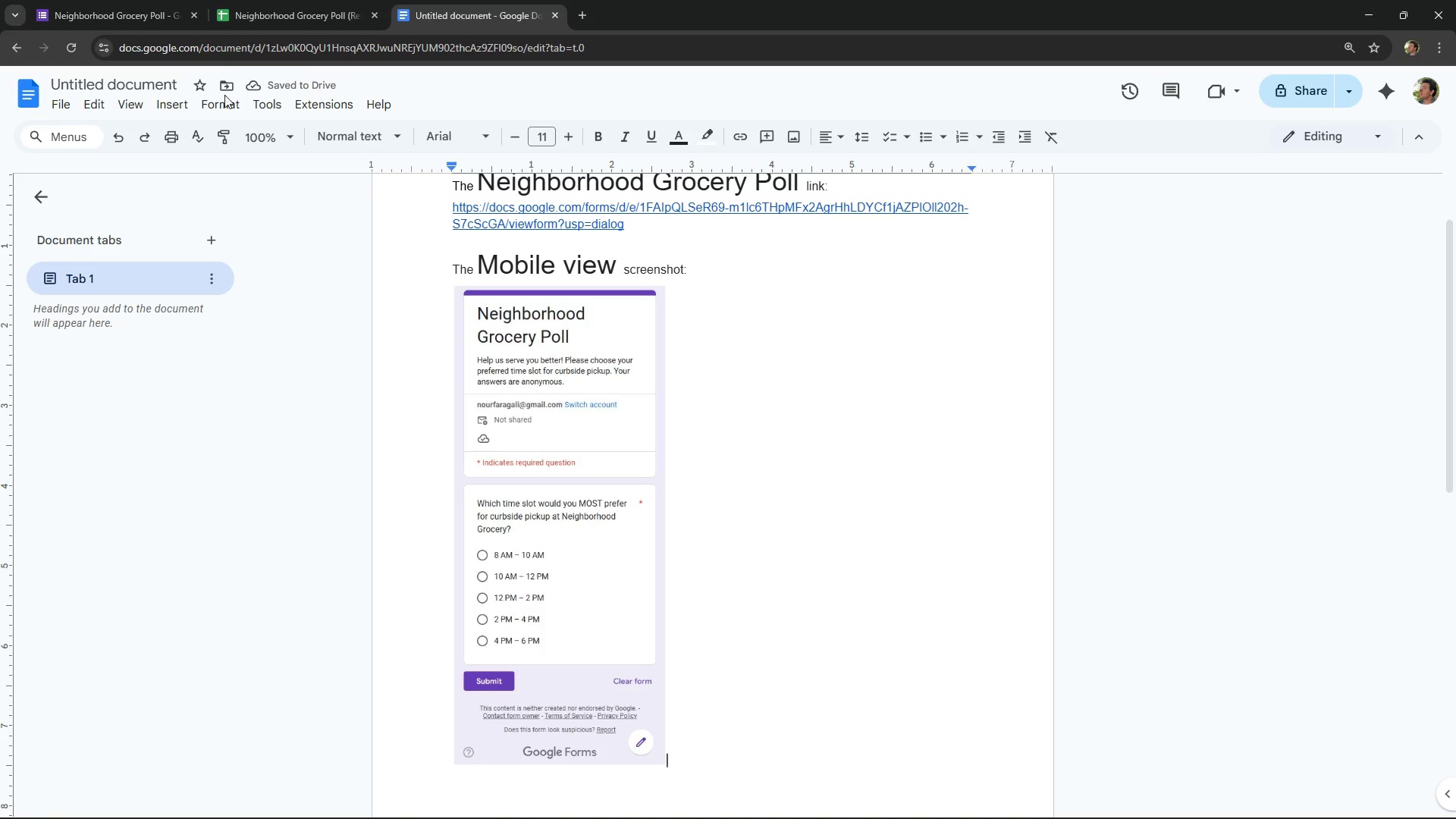 
left_click([130, 0])
 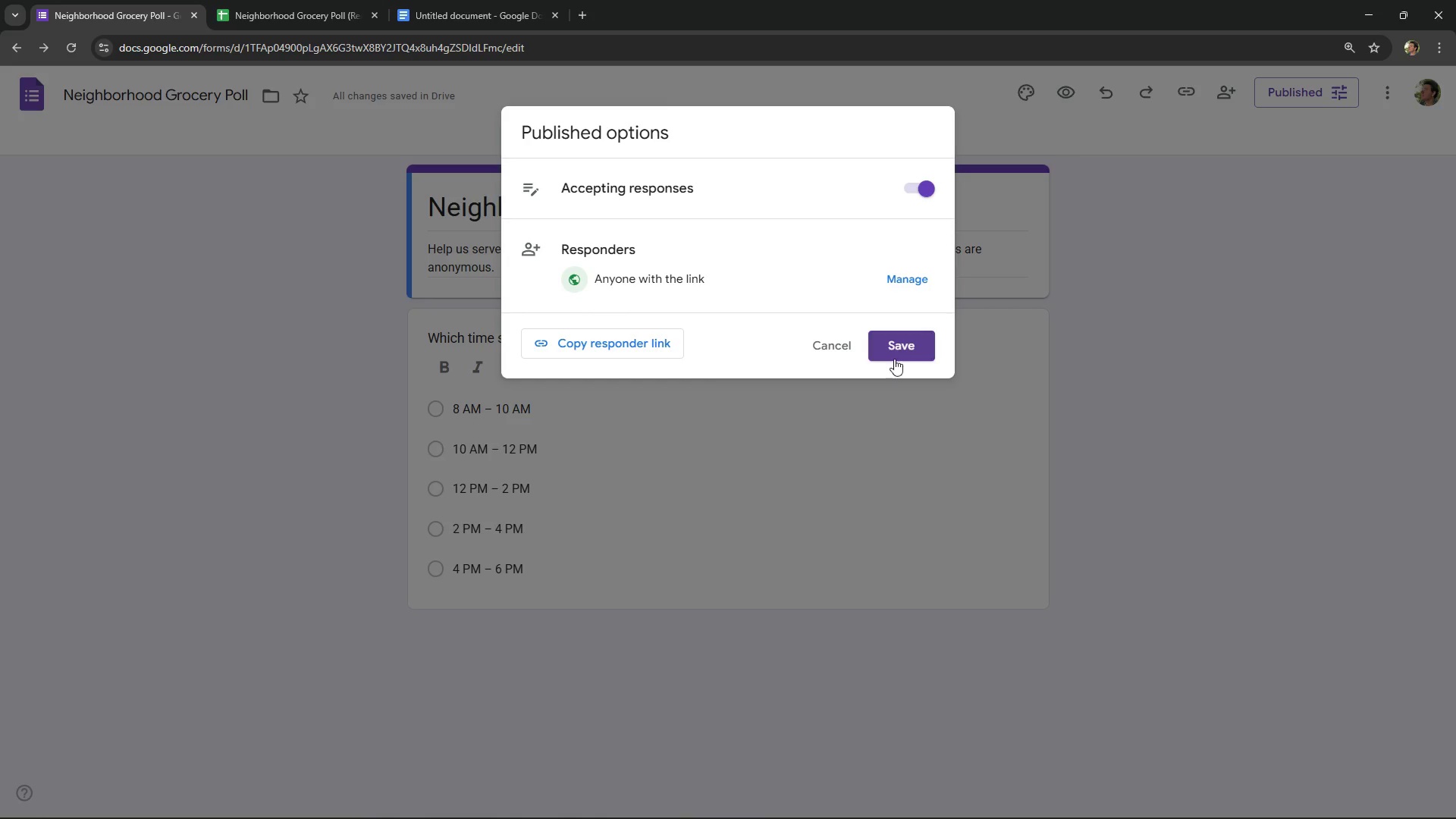 
left_click([843, 351])
 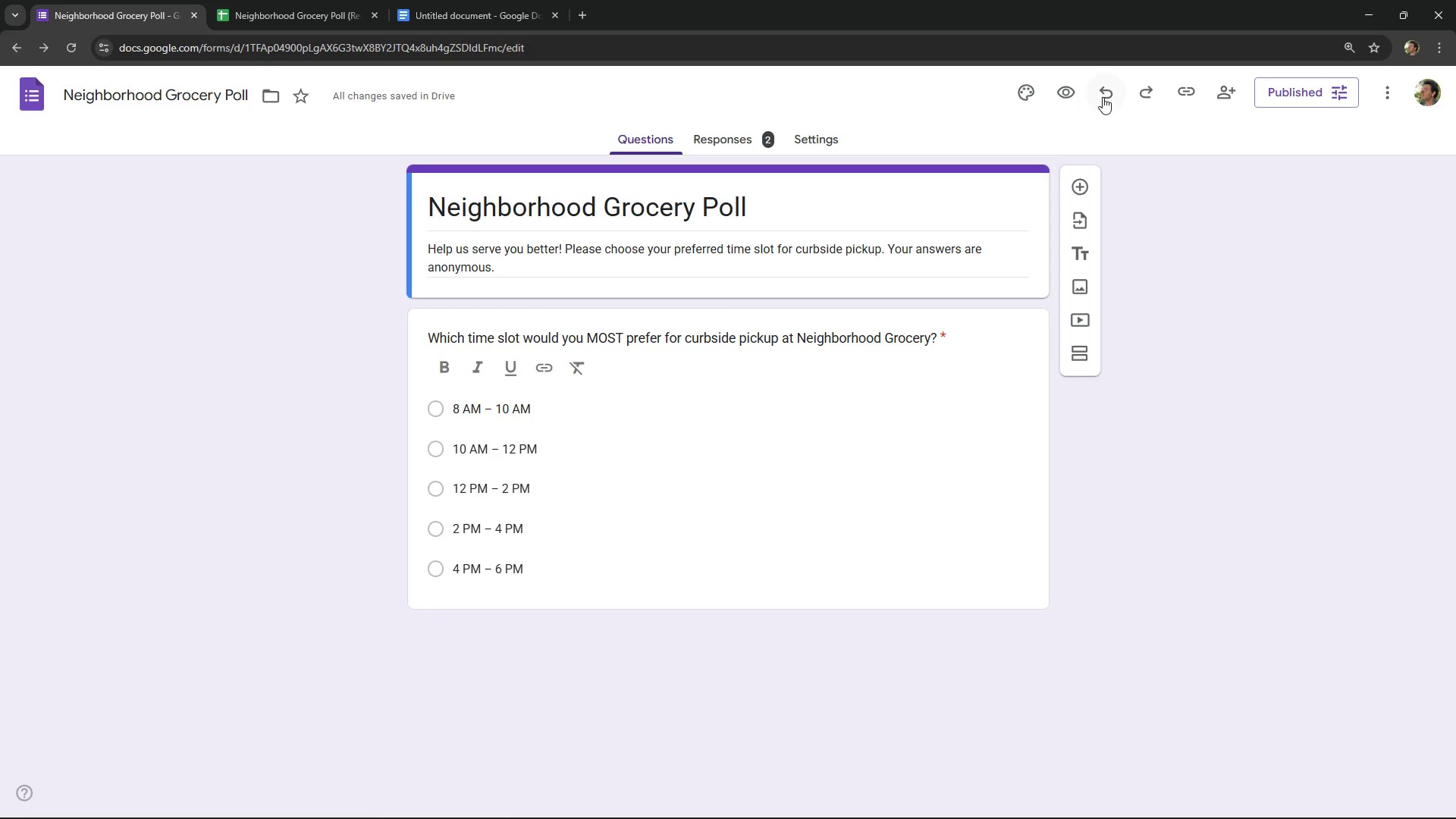 
left_click([1032, 91])
 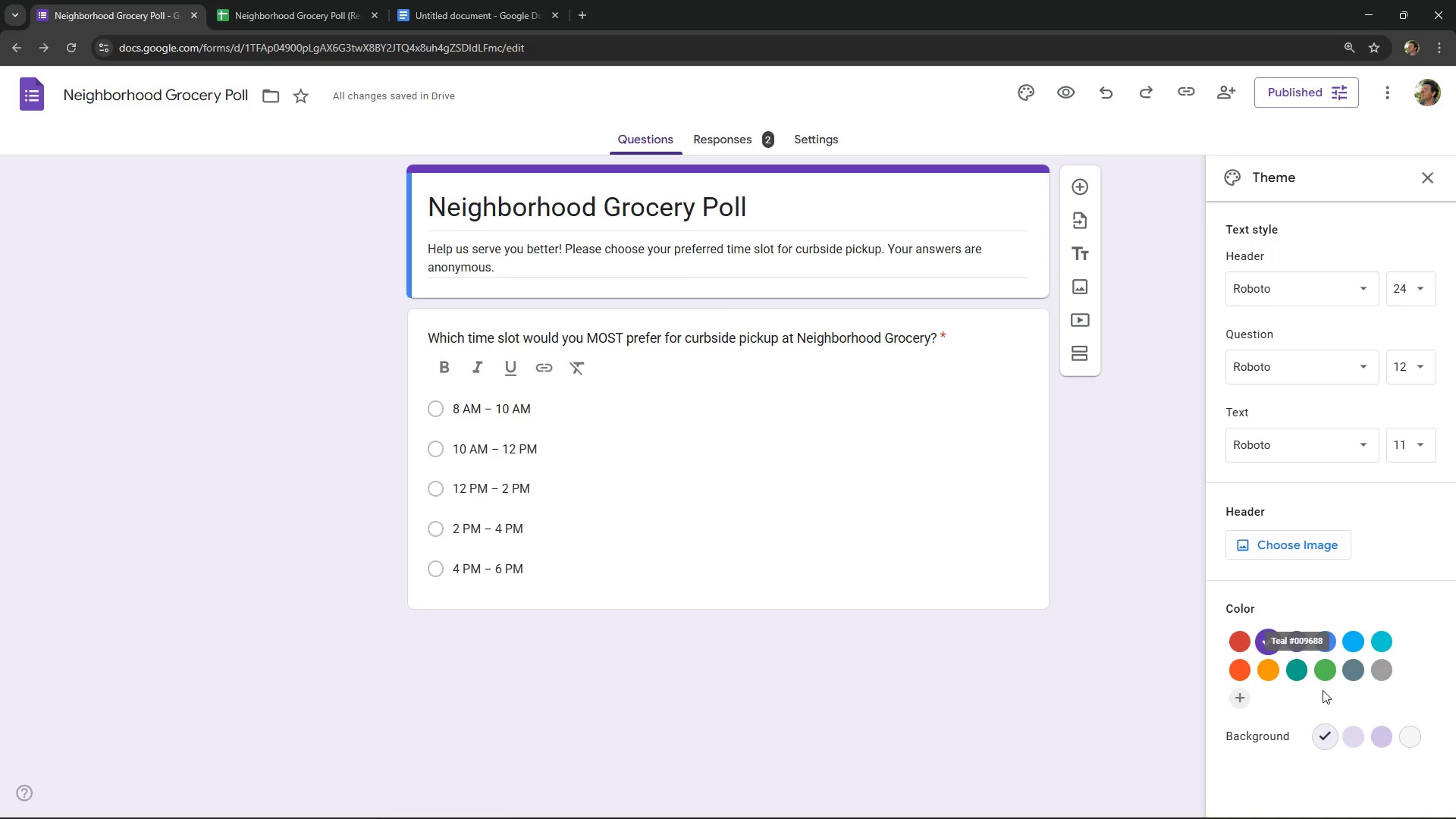 
left_click([1345, 679])
 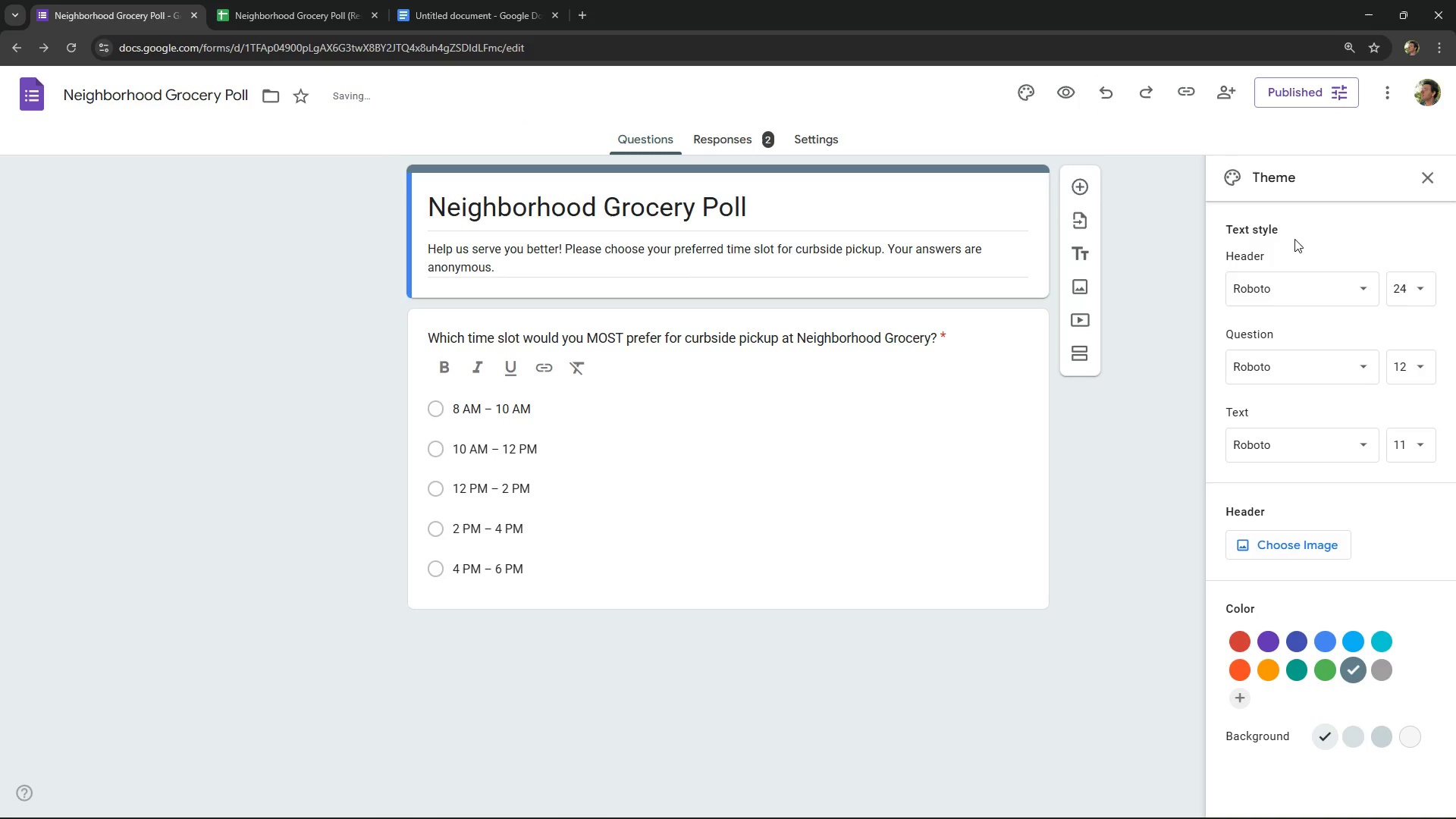 
left_click([1264, 546])
 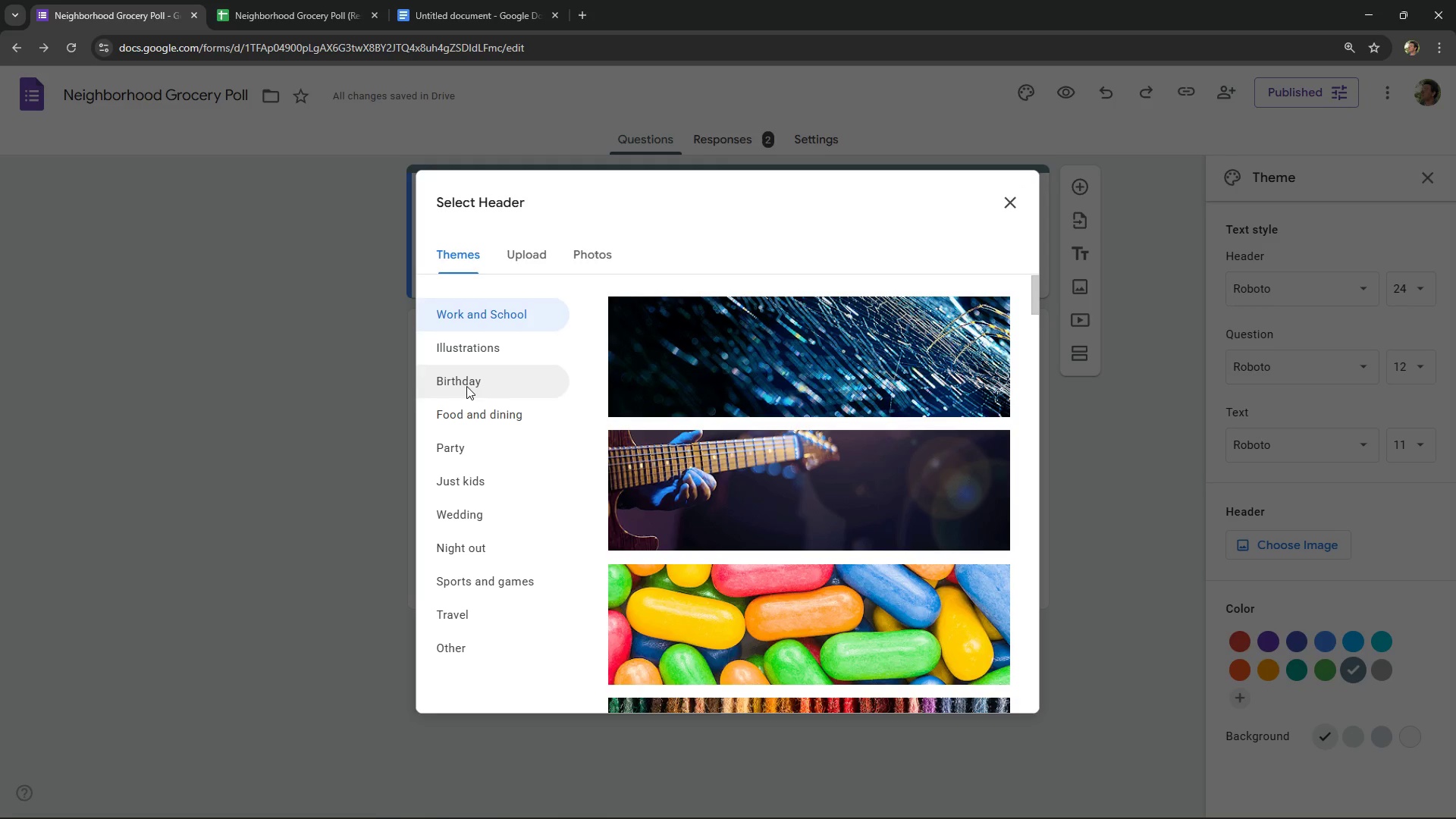 
left_click([455, 481])
 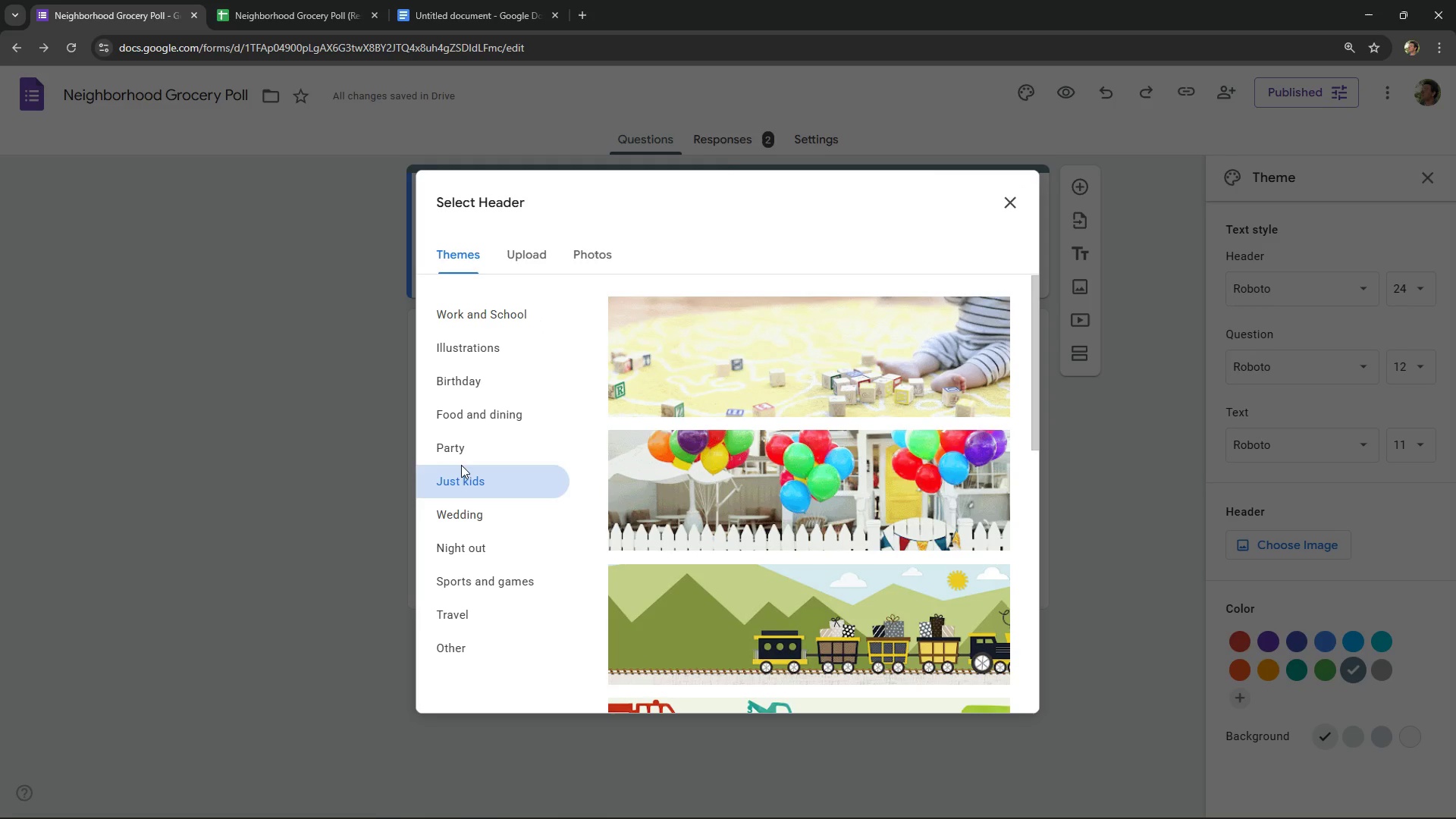 
left_click([506, 435])
 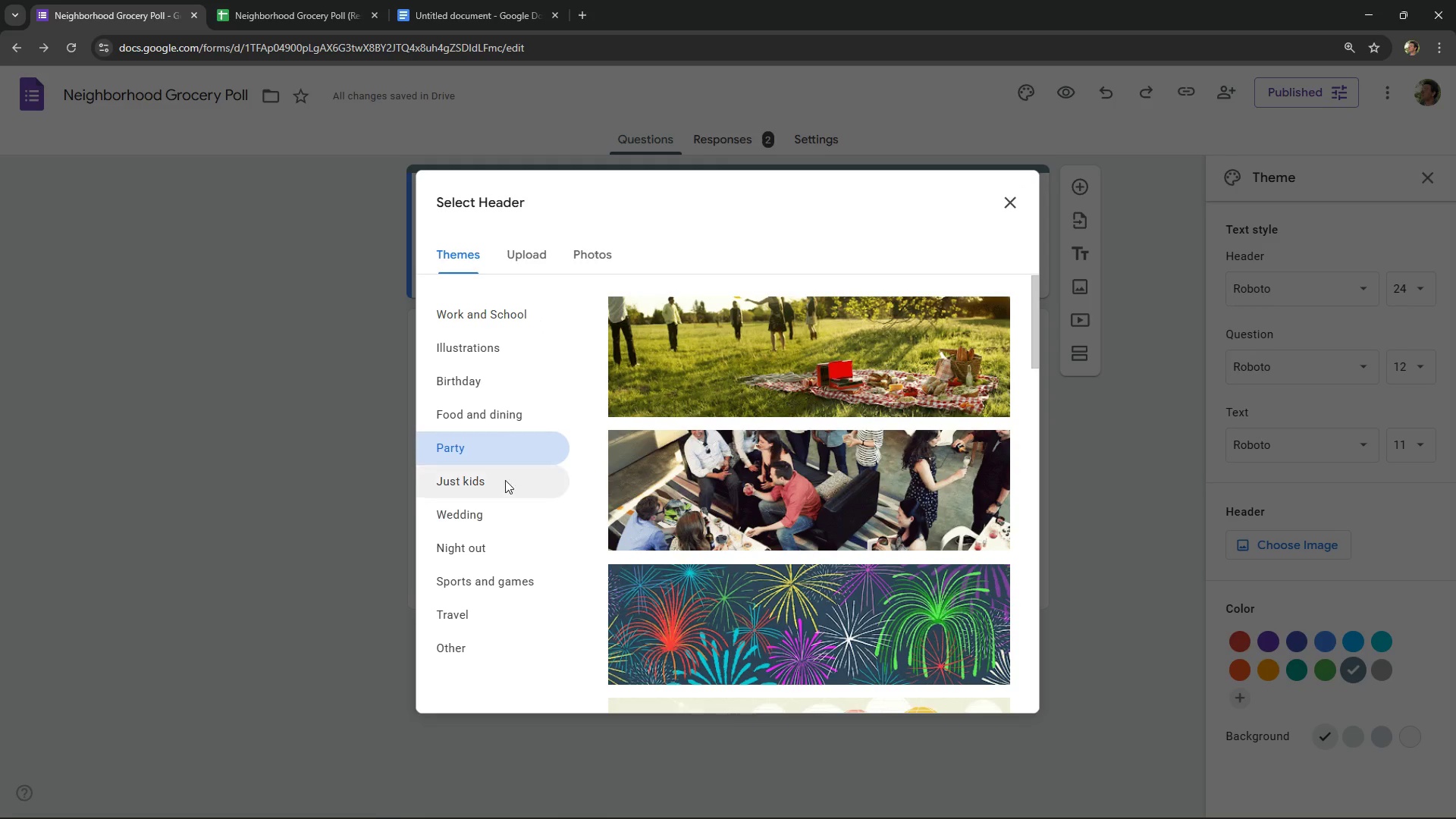 
left_click([506, 541])
 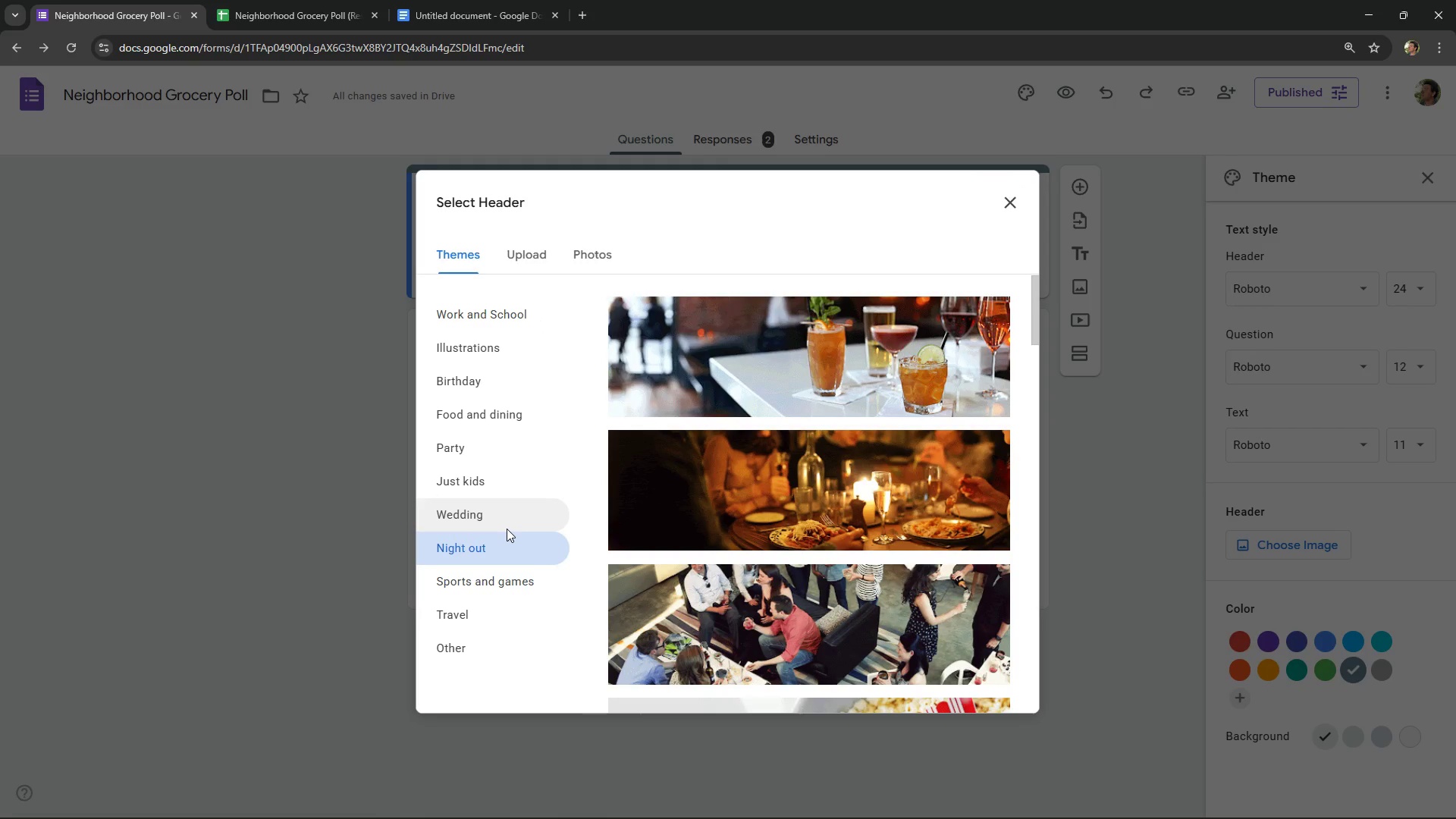 
left_click([507, 529])
 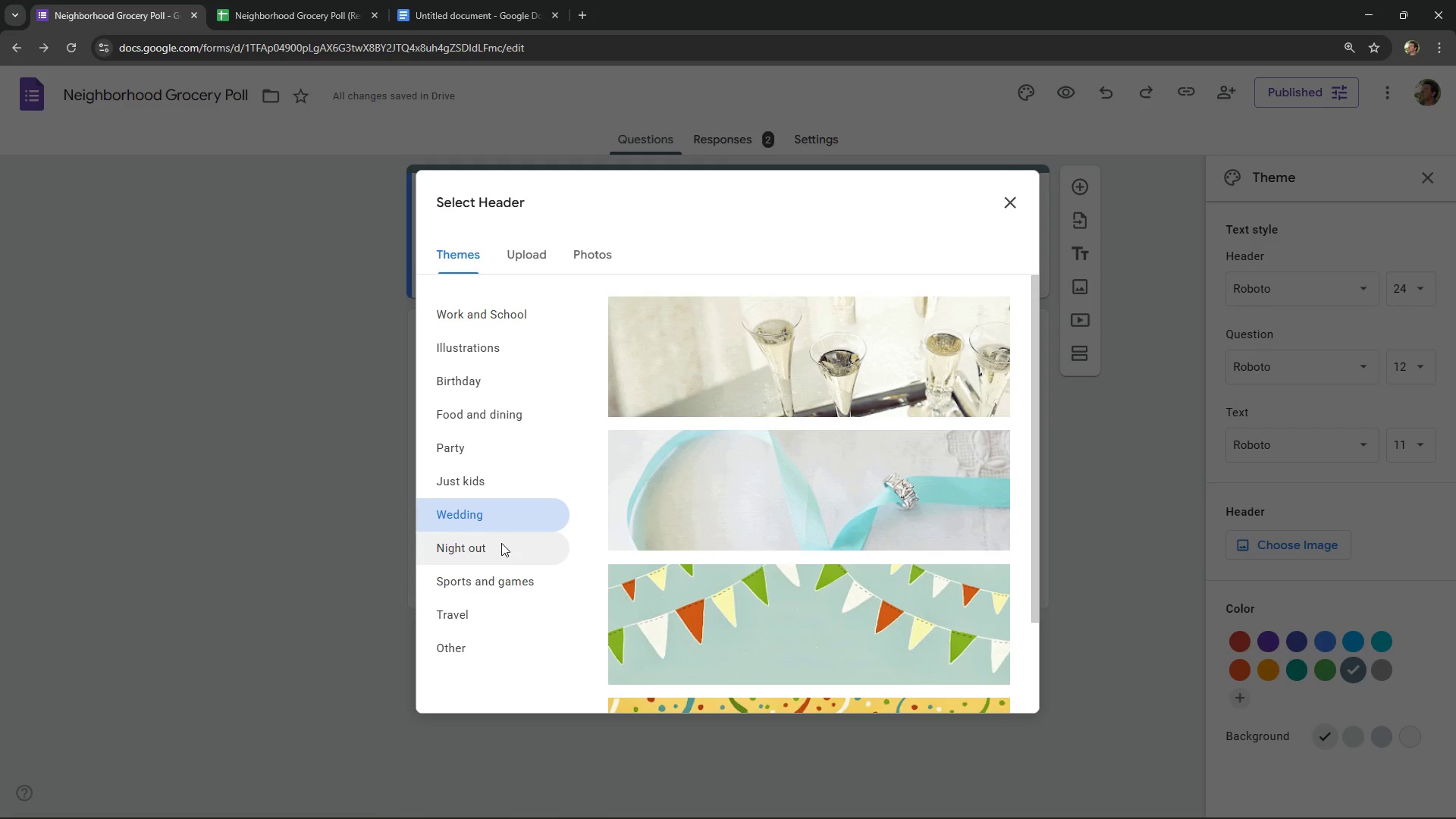 
left_click([498, 549])
 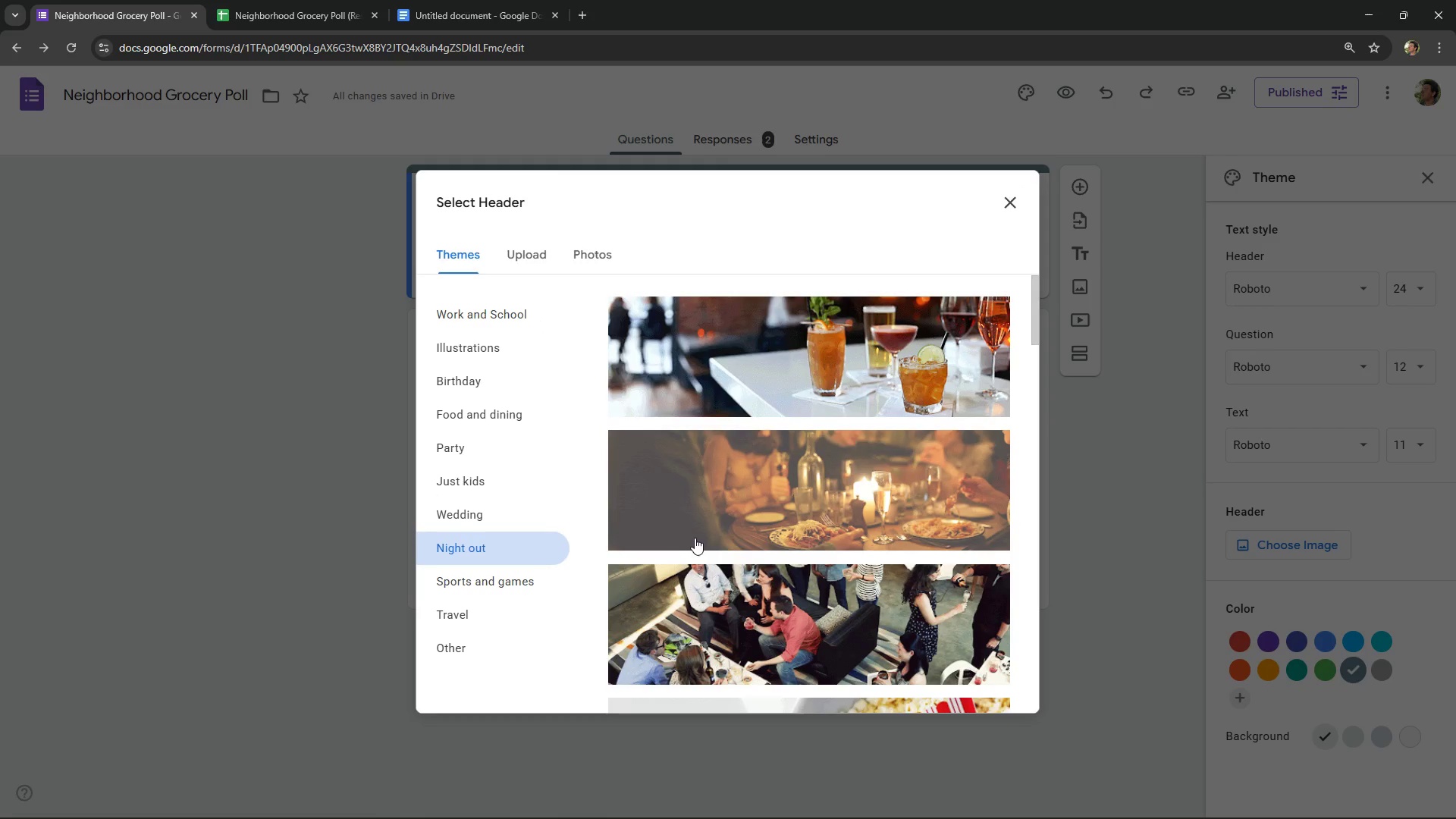 
scroll: coordinate [698, 538], scroll_direction: down, amount: 6.0
 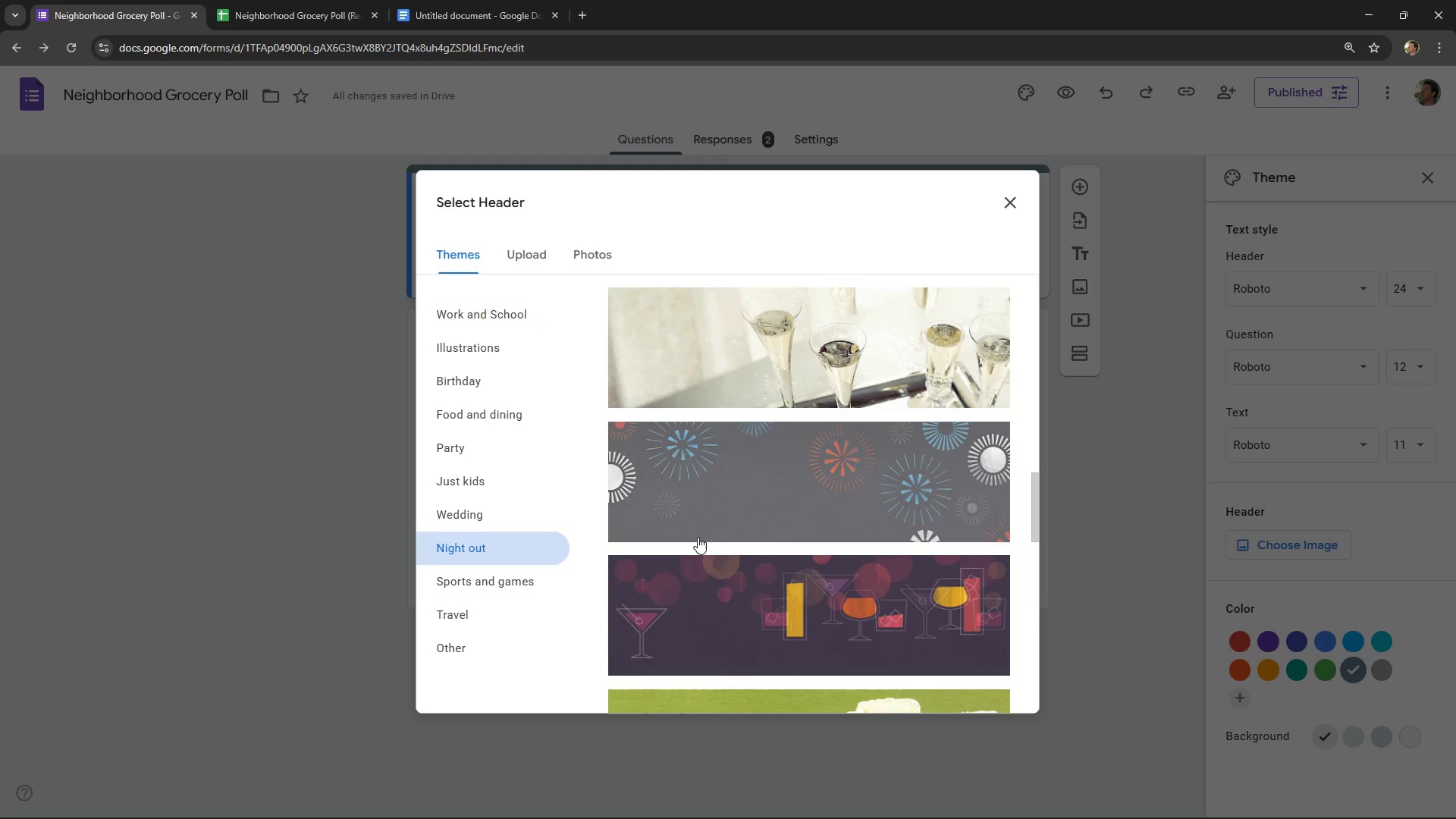 
left_click([725, 523])
 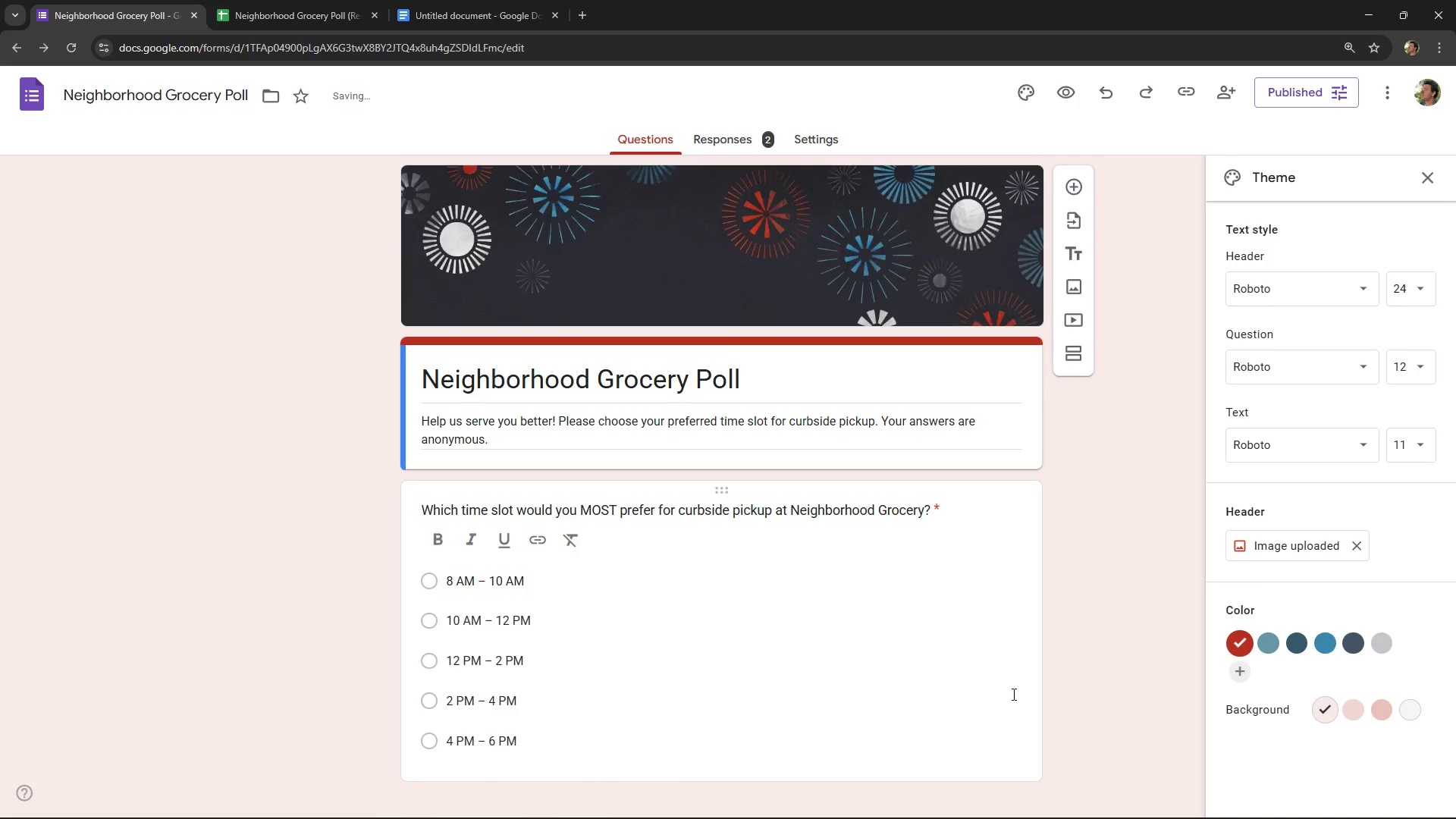 
wait(5.42)
 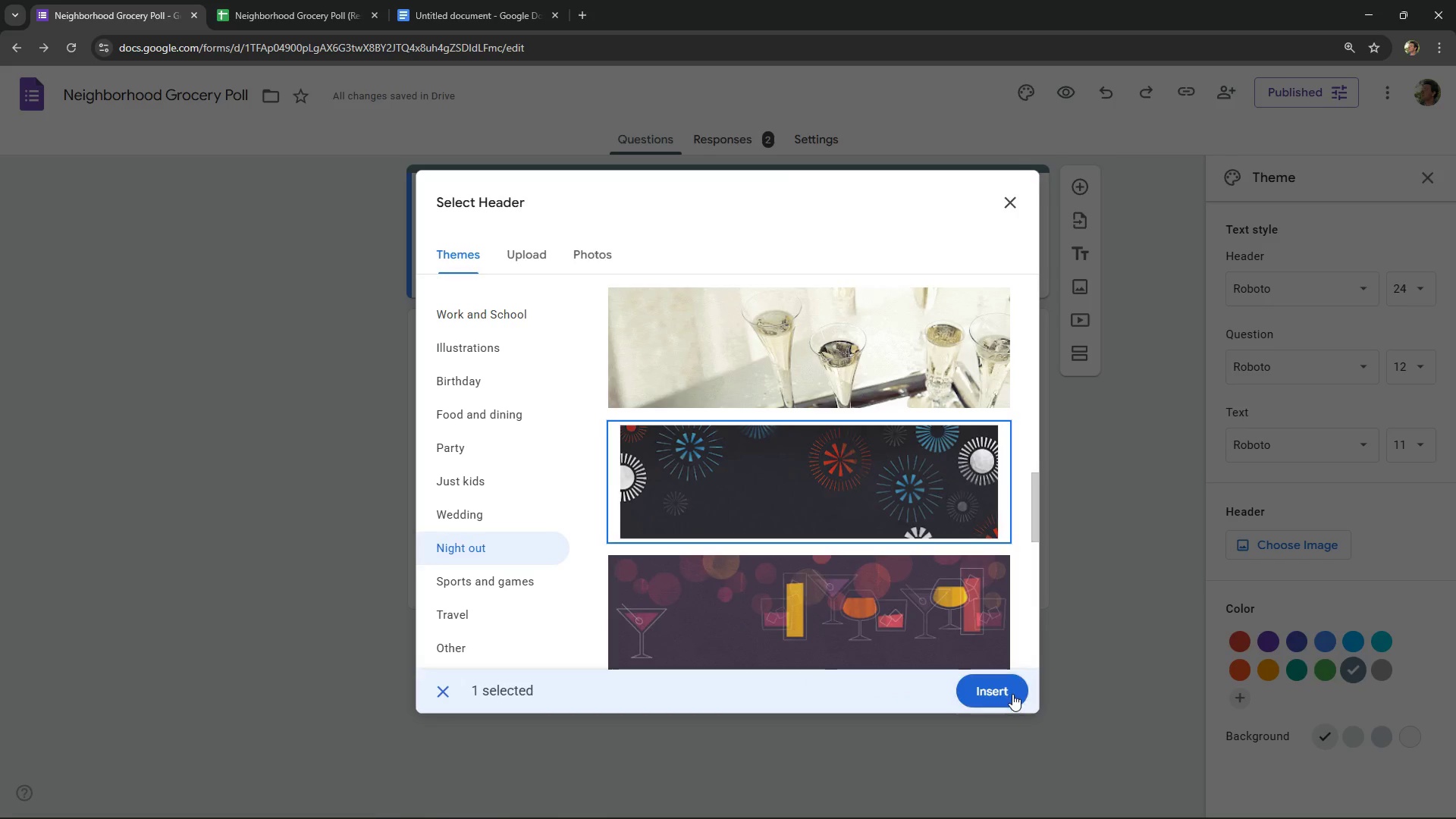 
left_click([1289, 648])
 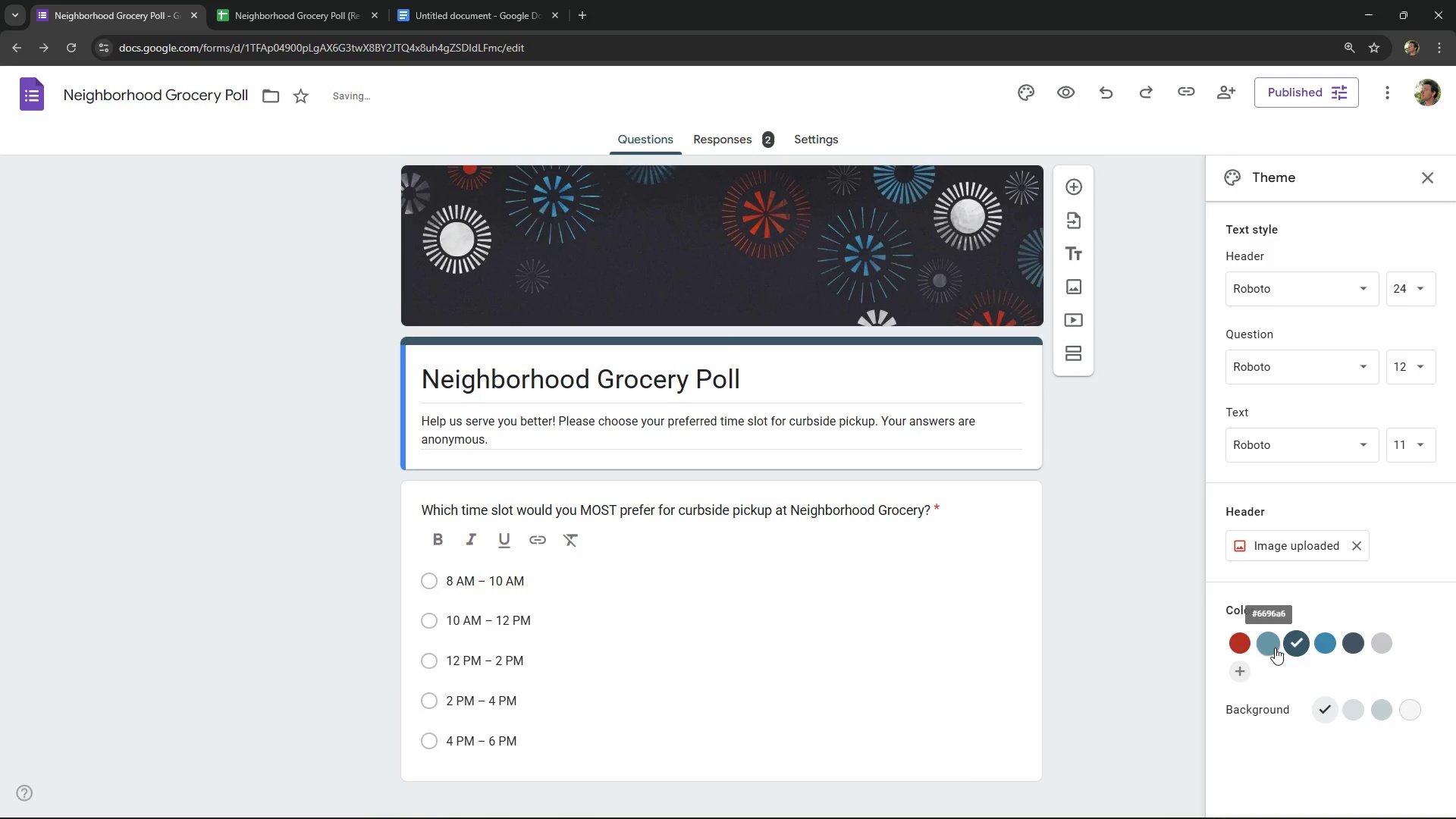 
left_click([1274, 647])
 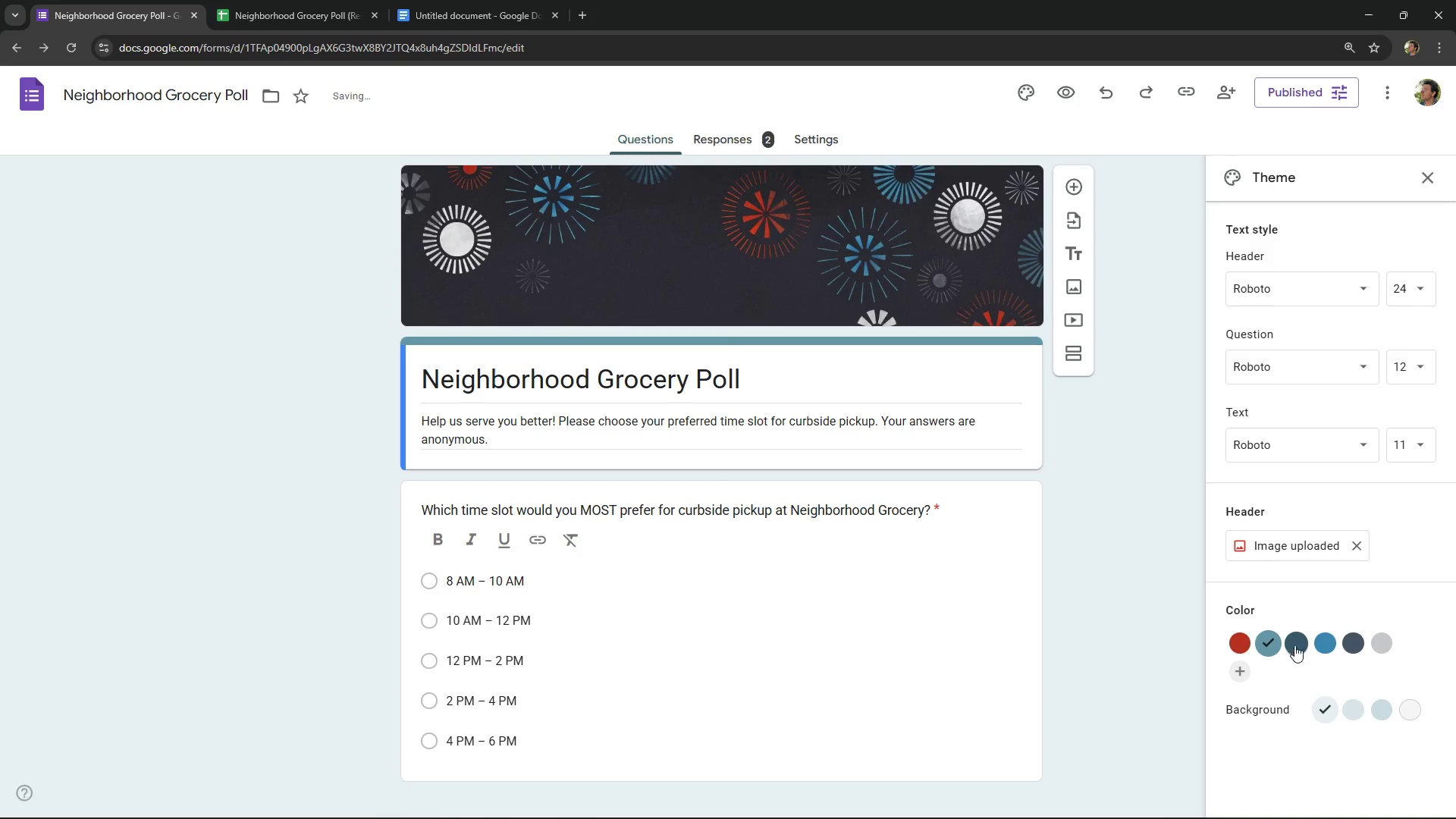 
left_click([1296, 645])
 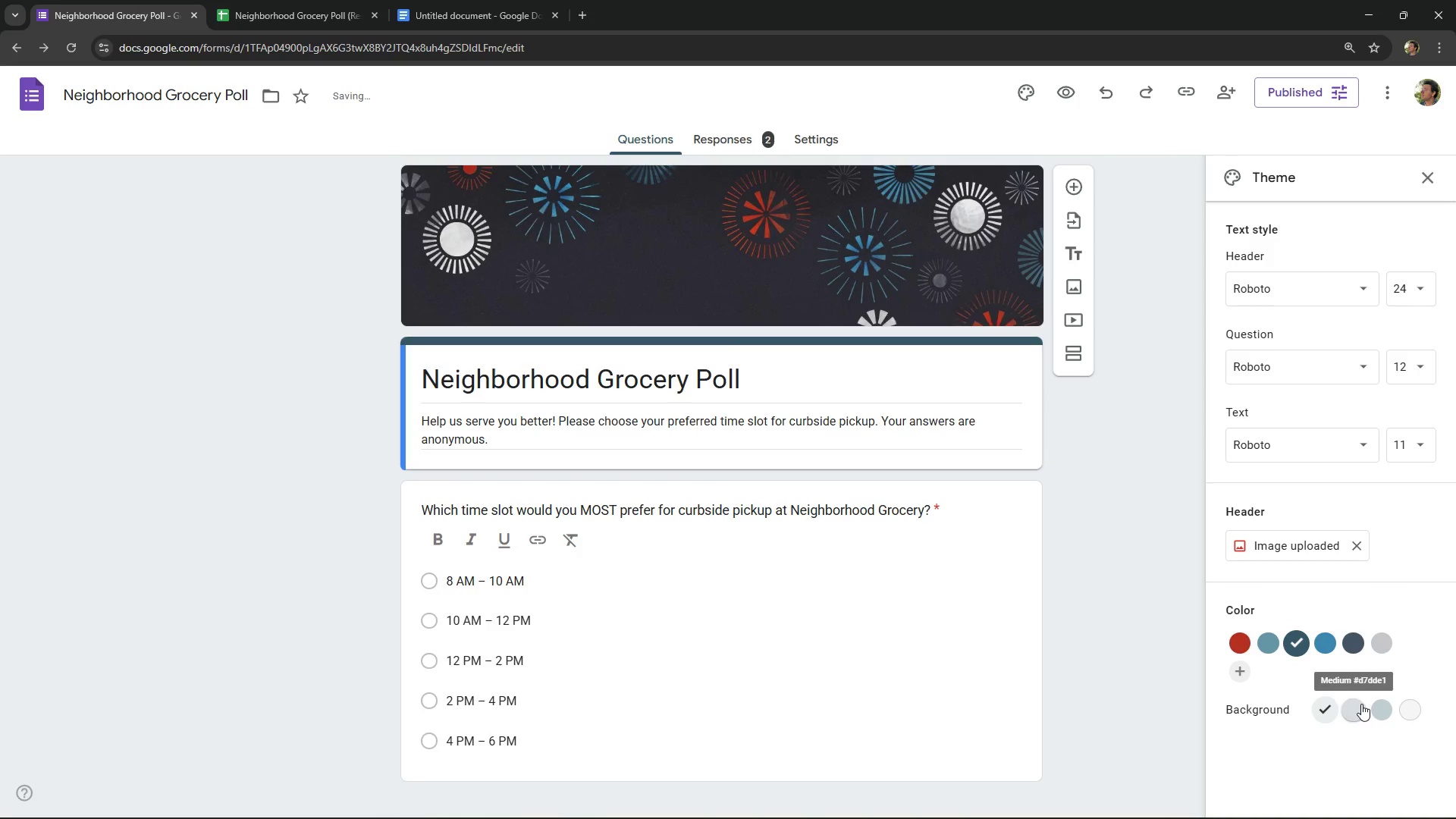 
left_click([1382, 705])
 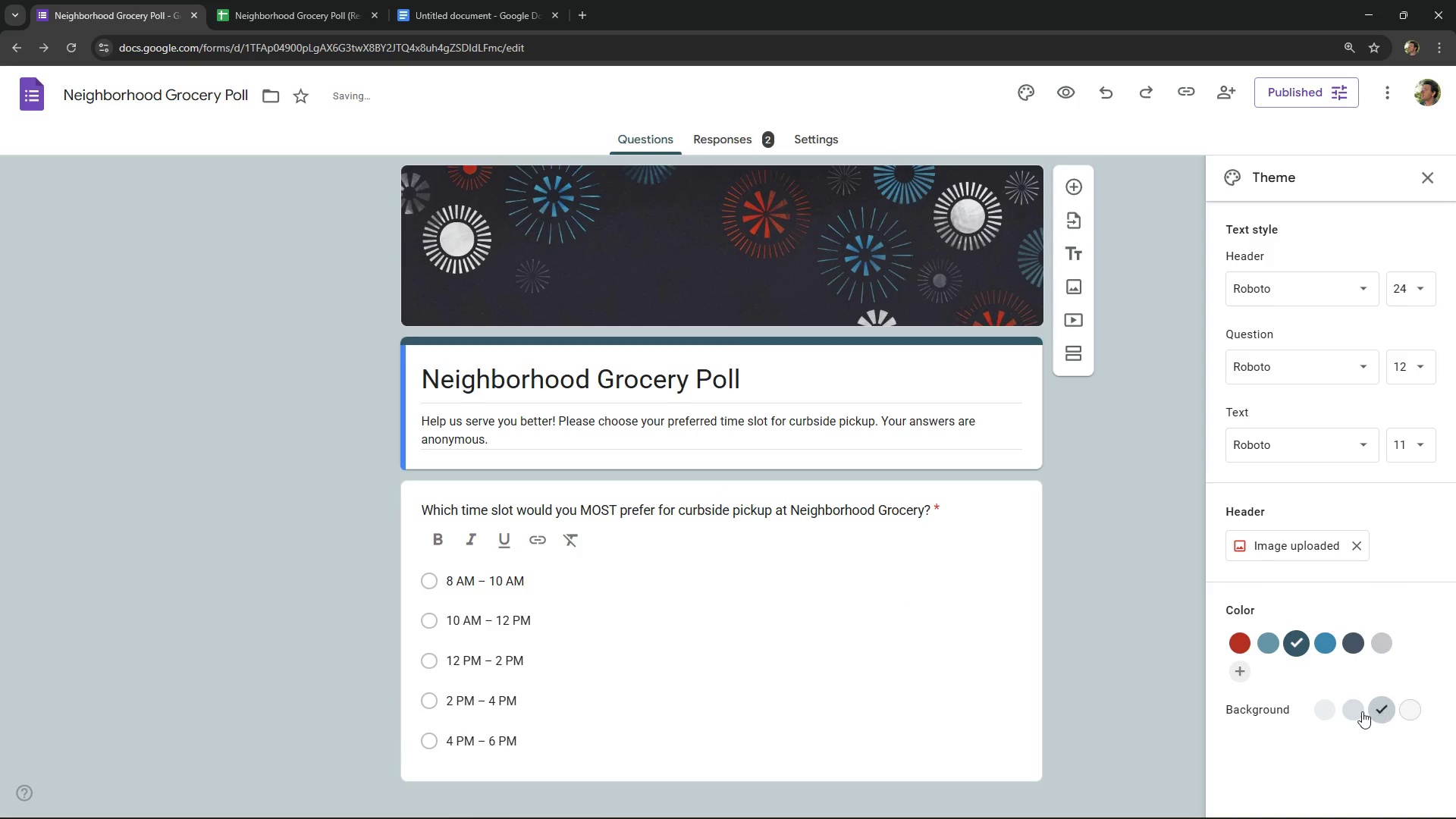 
left_click([1361, 711])
 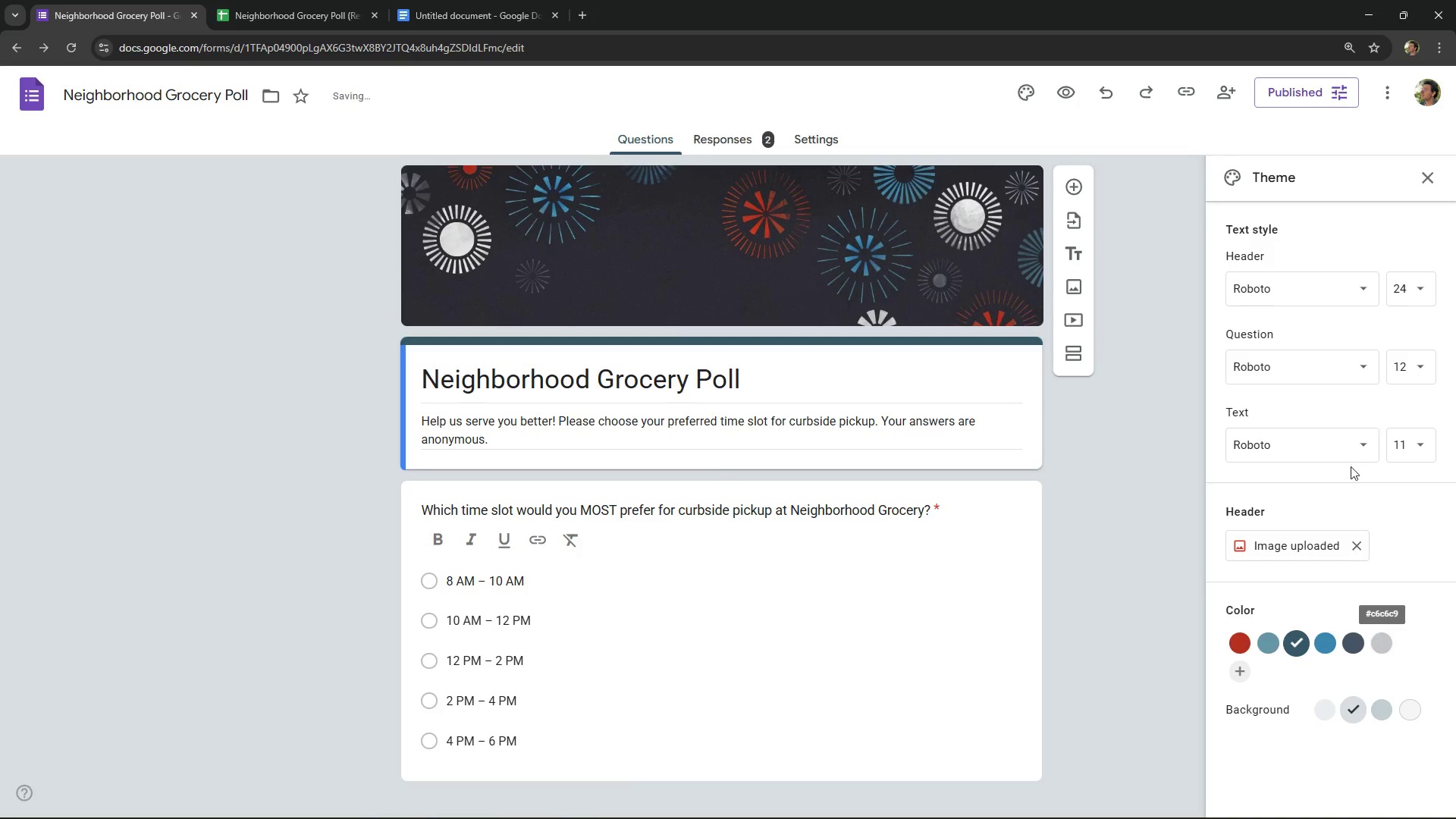 
left_click([1163, 284])
 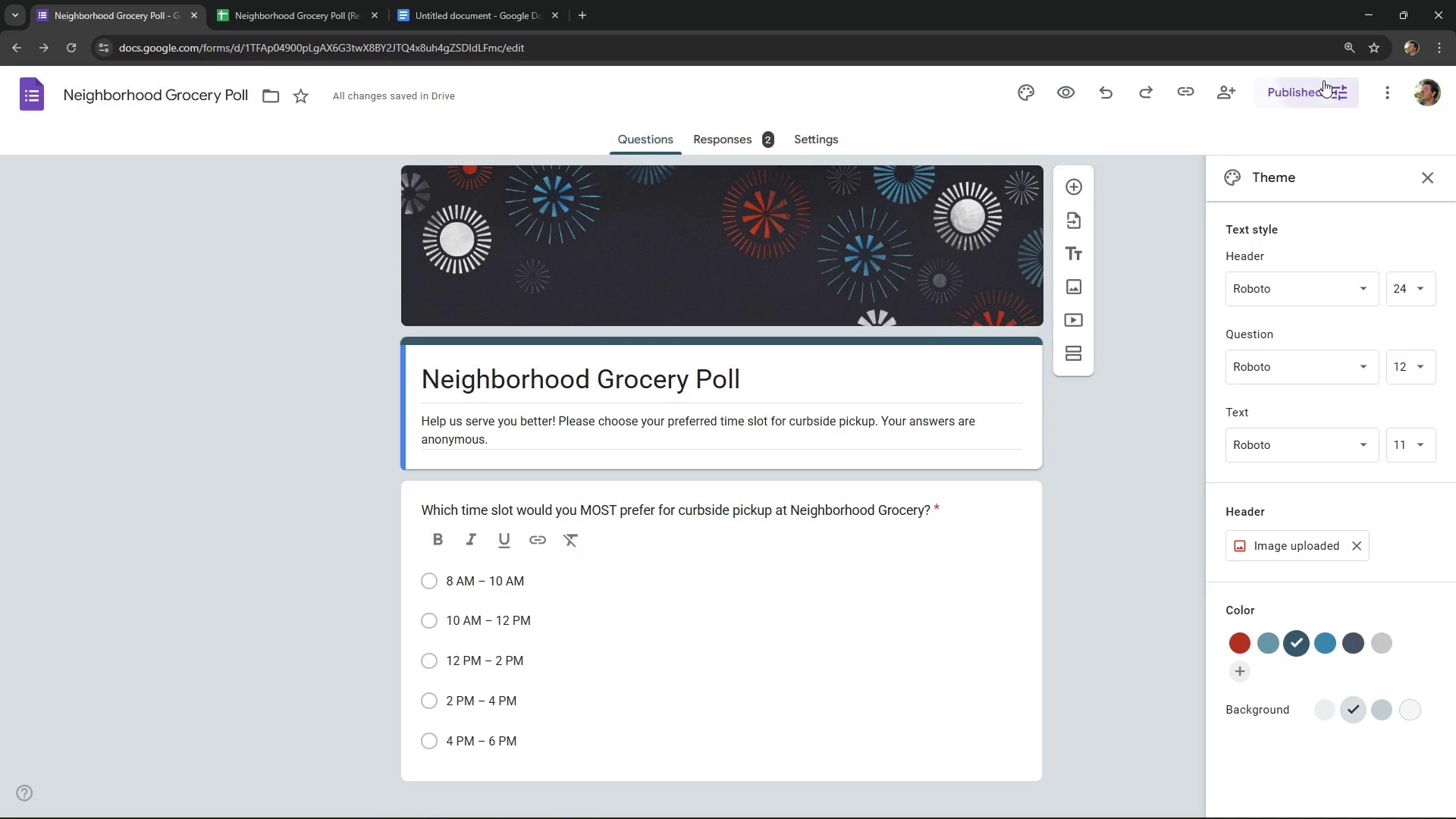 
left_click([1323, 80])
 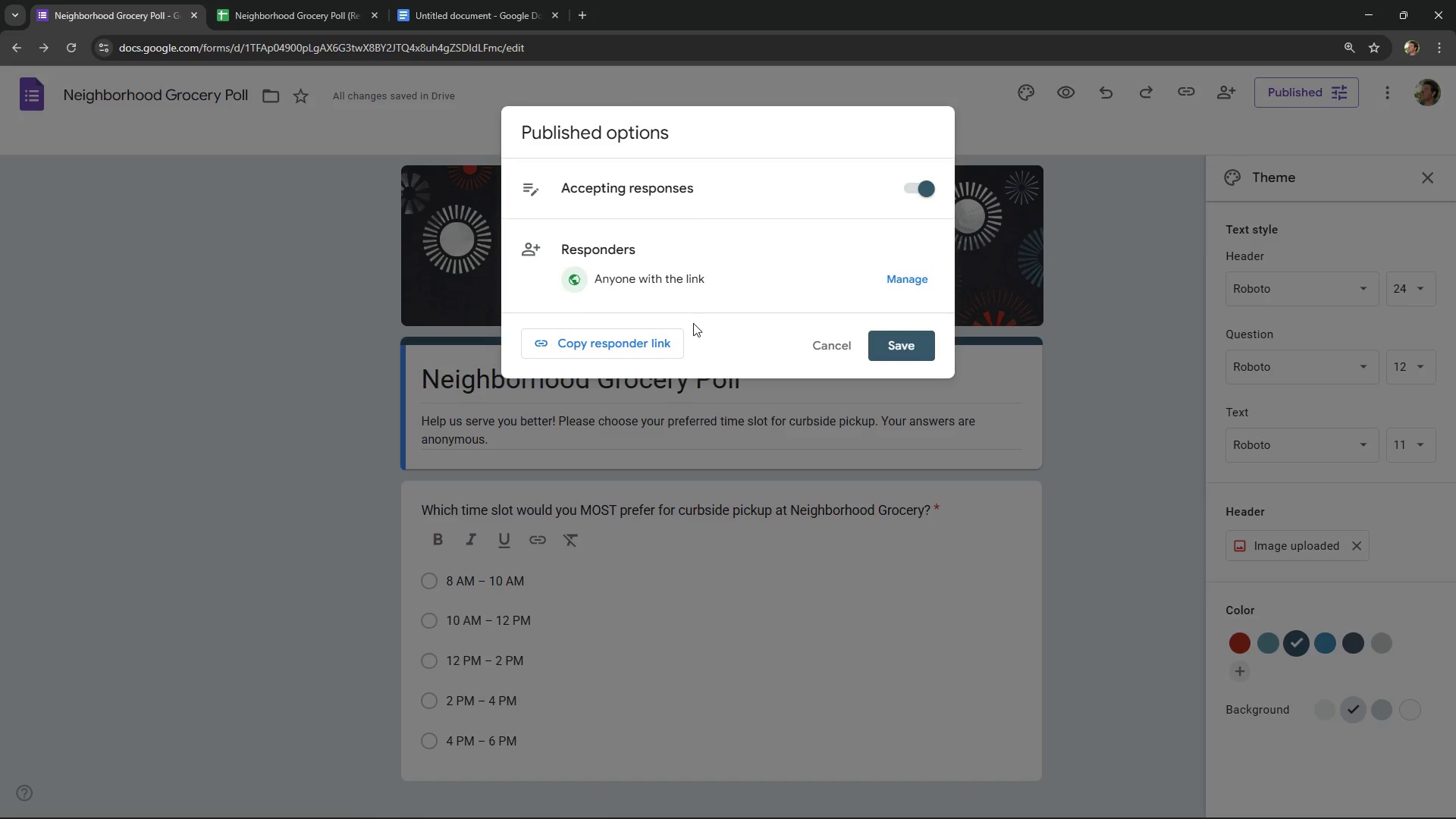 
left_click([664, 337])
 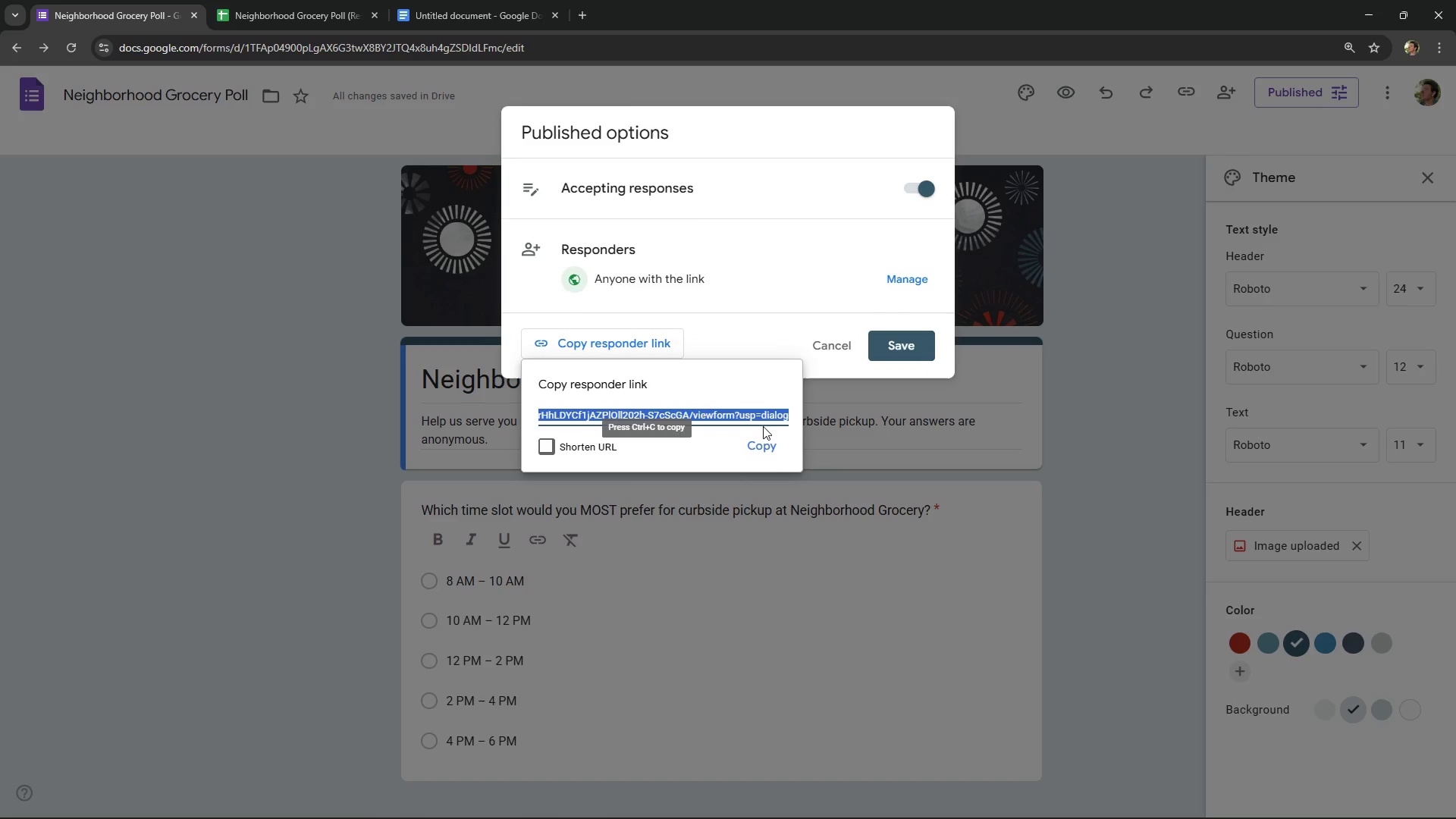 
left_click([769, 458])
 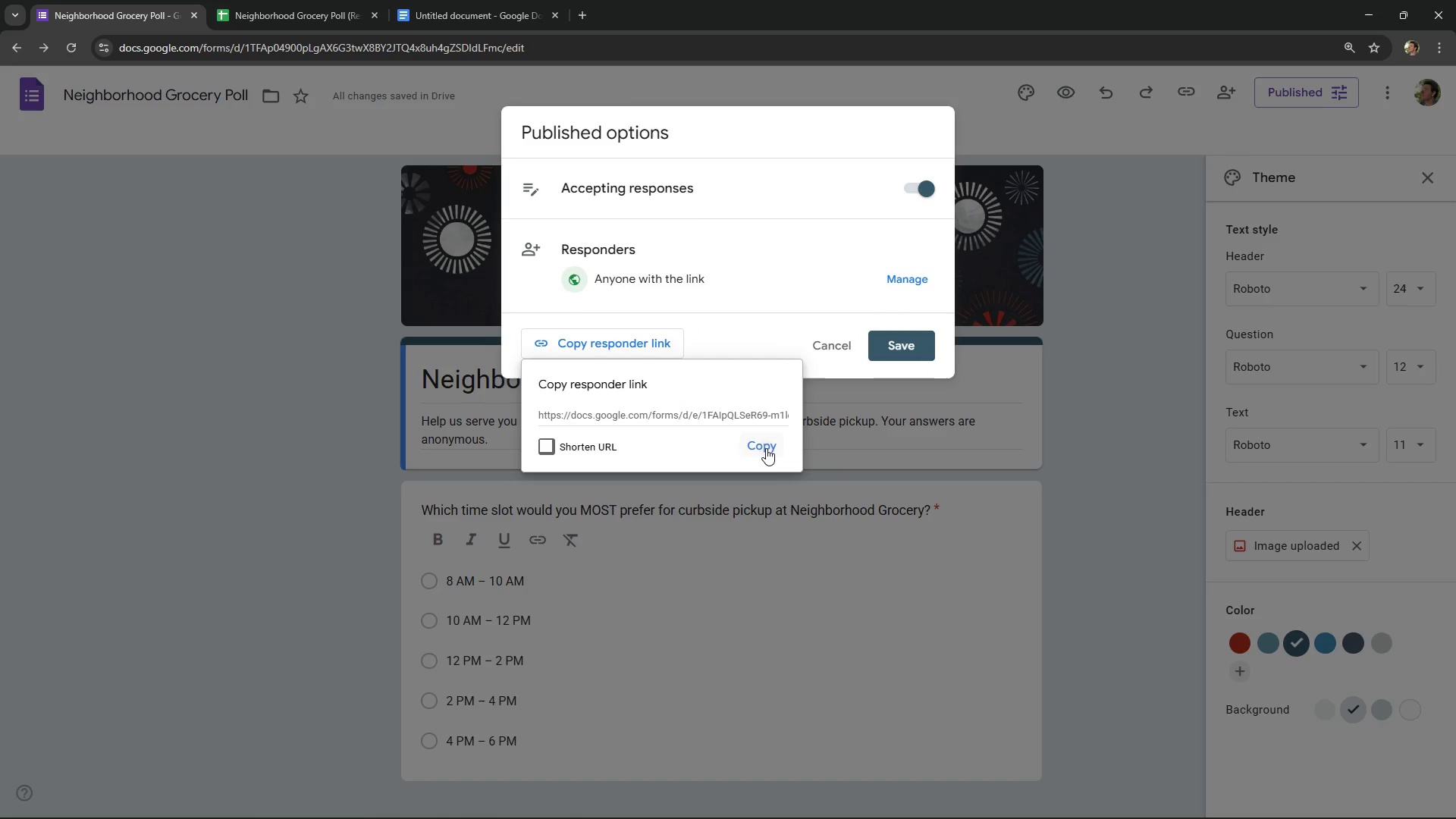 
left_click([766, 448])
 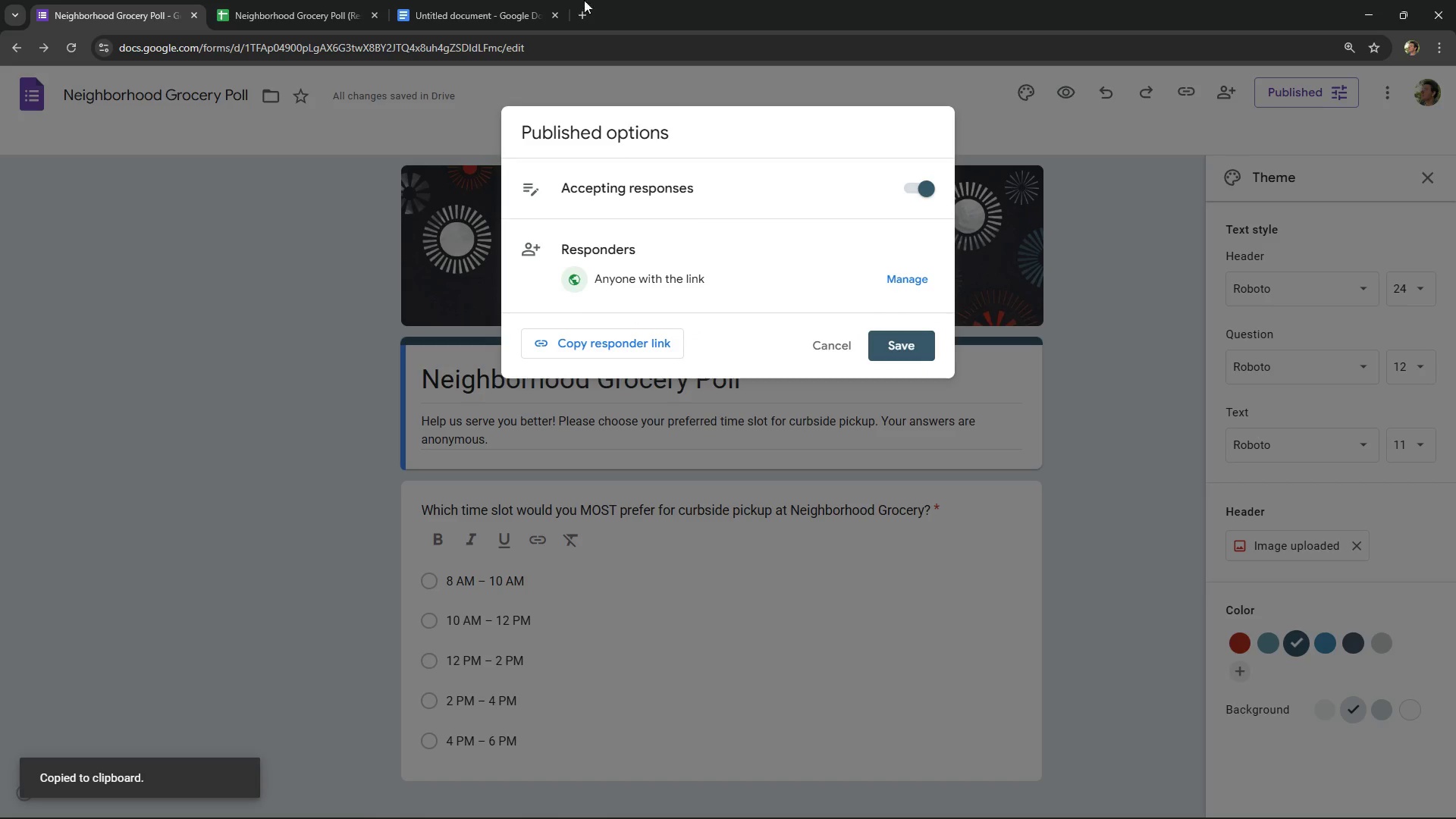 
left_click([574, 2])
 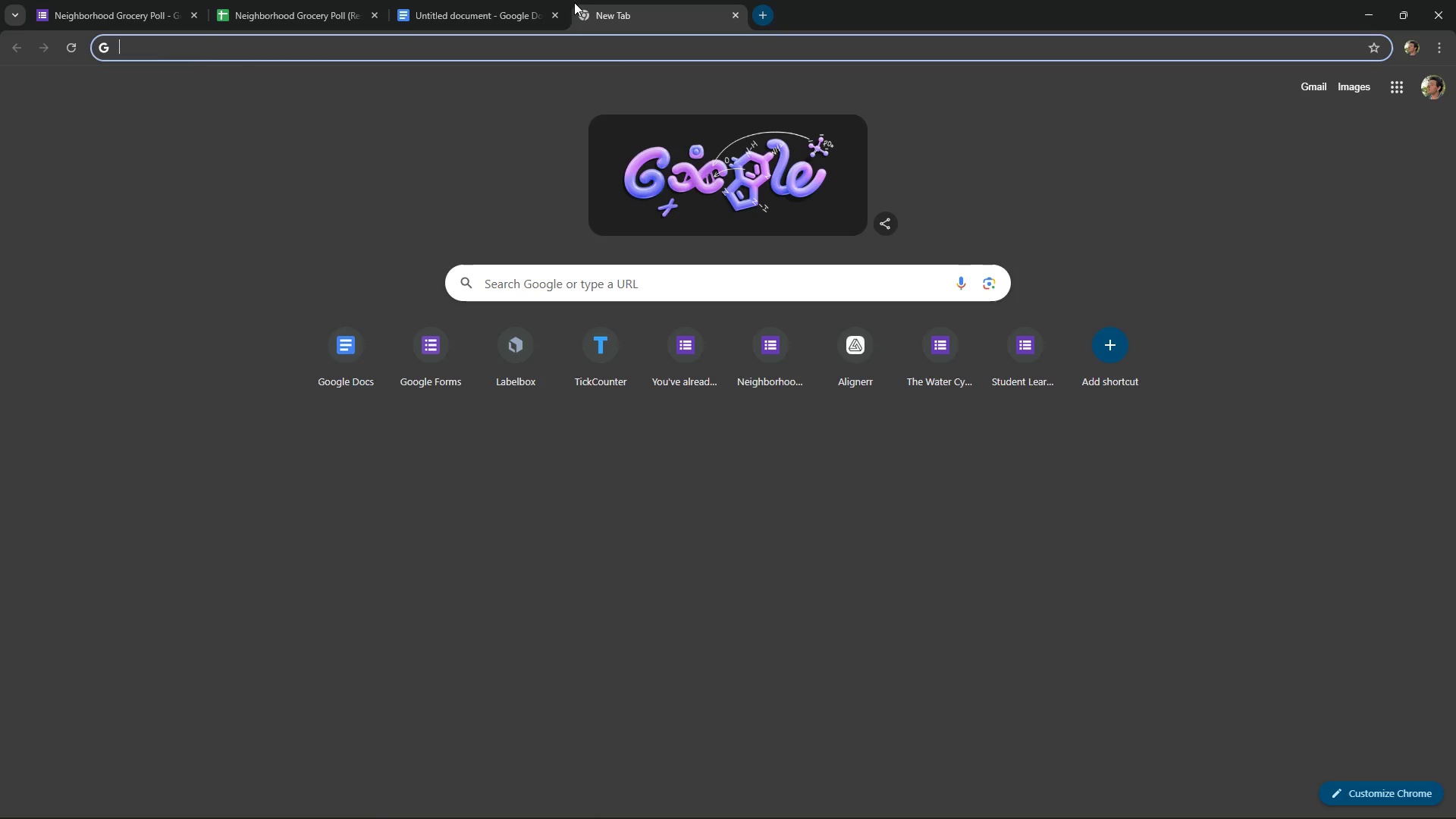 
key(Control+ControlLeft)
 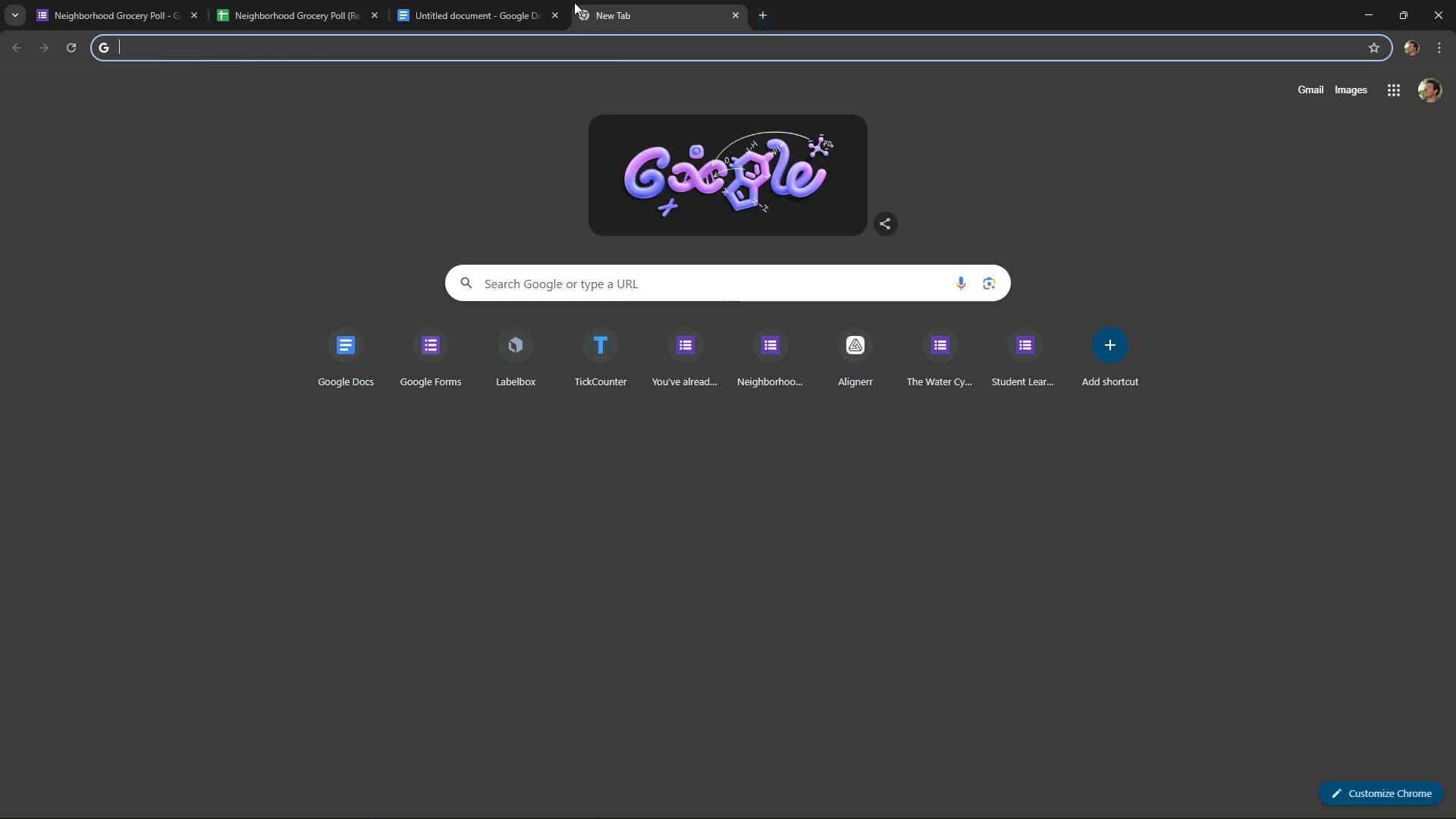 
key(Control+V)
 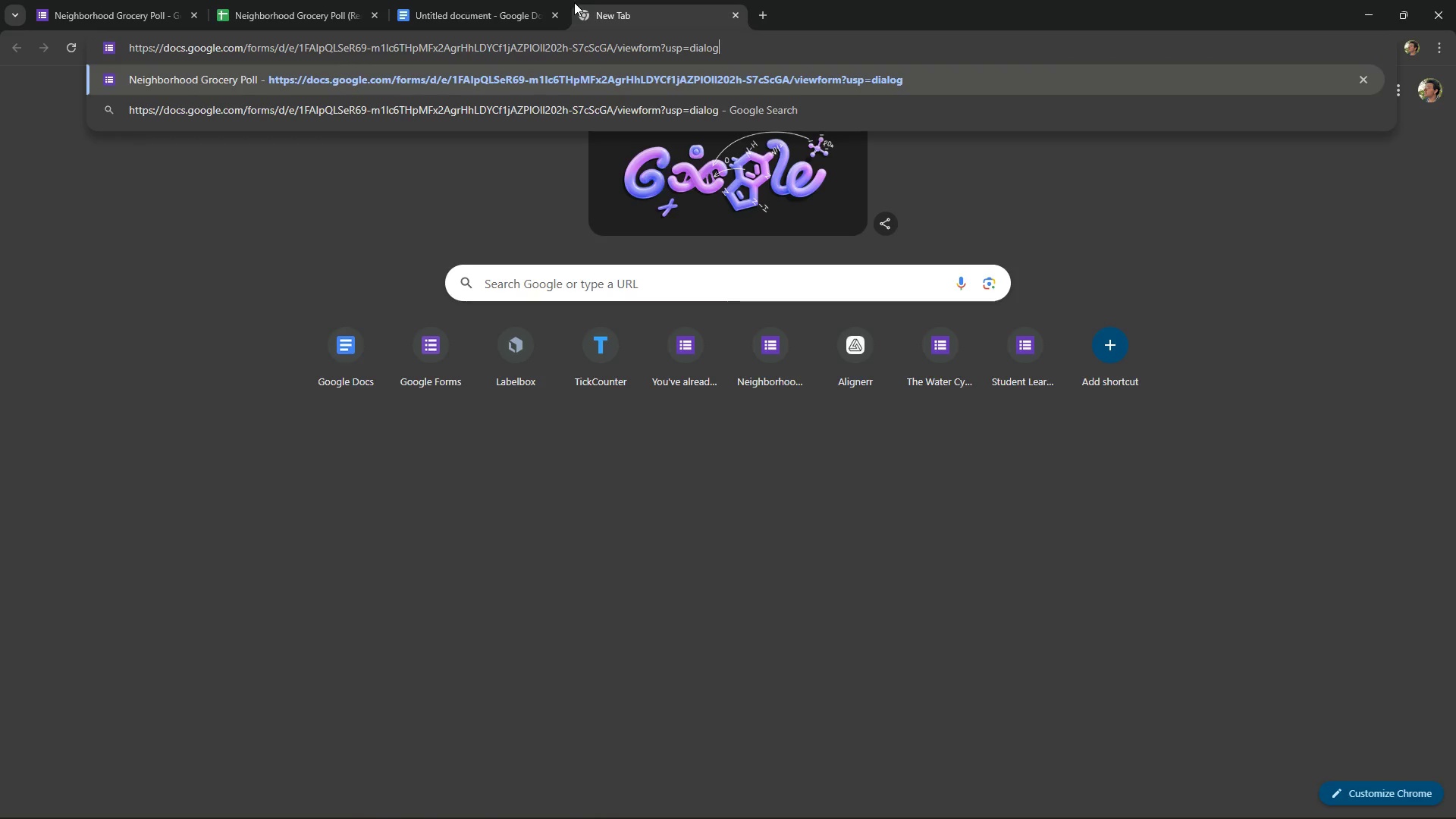 
key(NumpadEnter)
 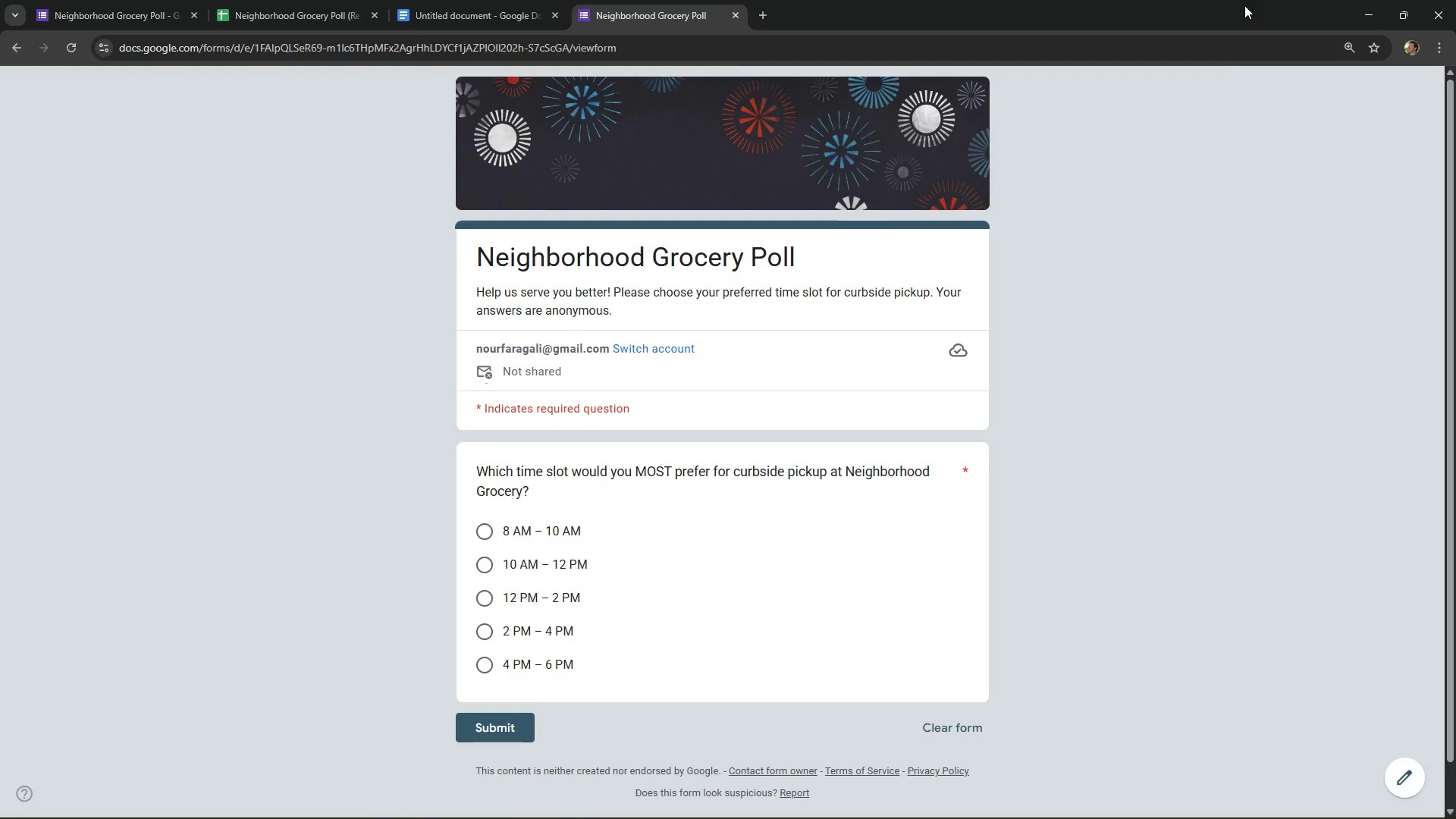 
key(F12)
 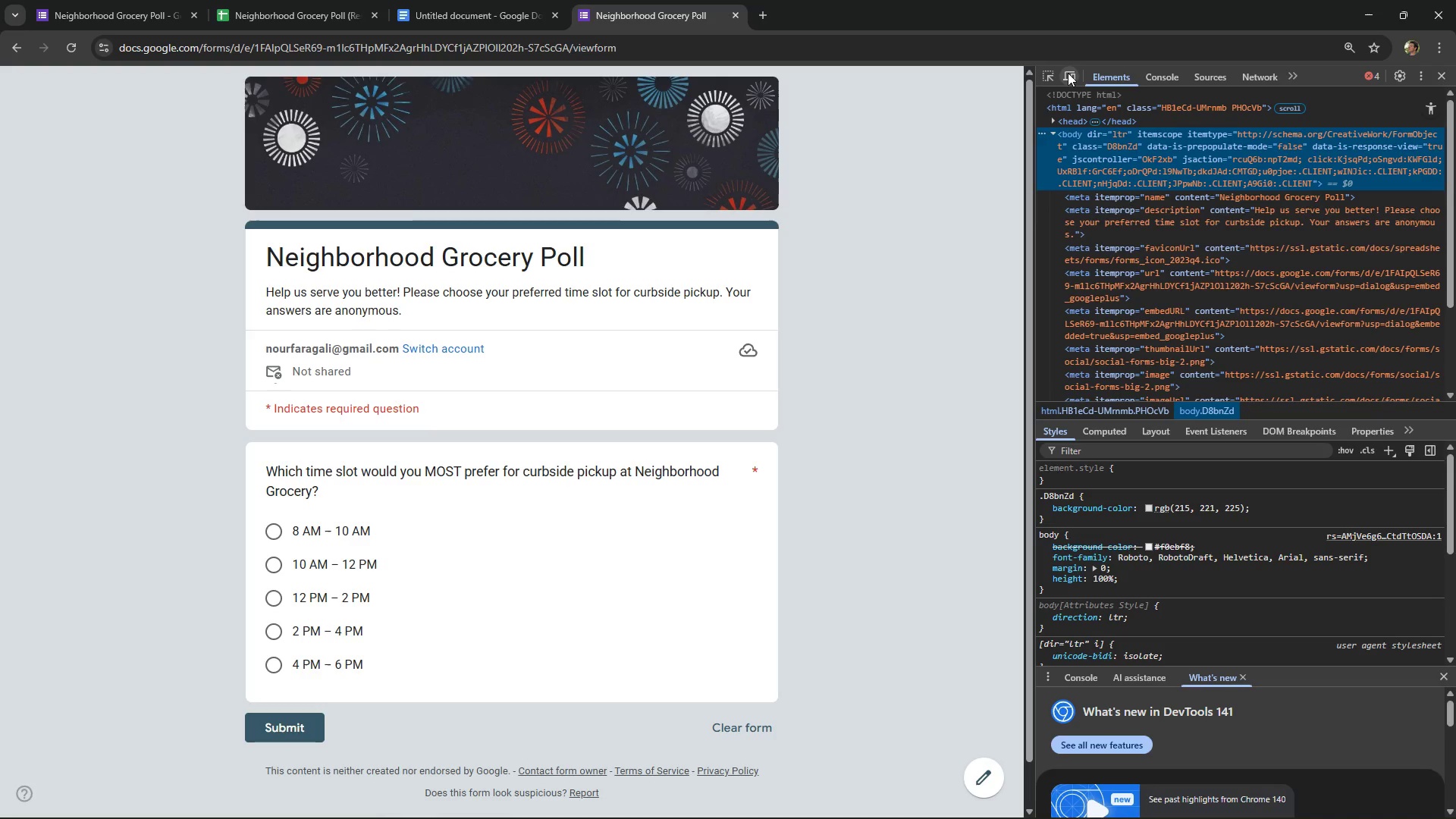 
left_click([1070, 74])
 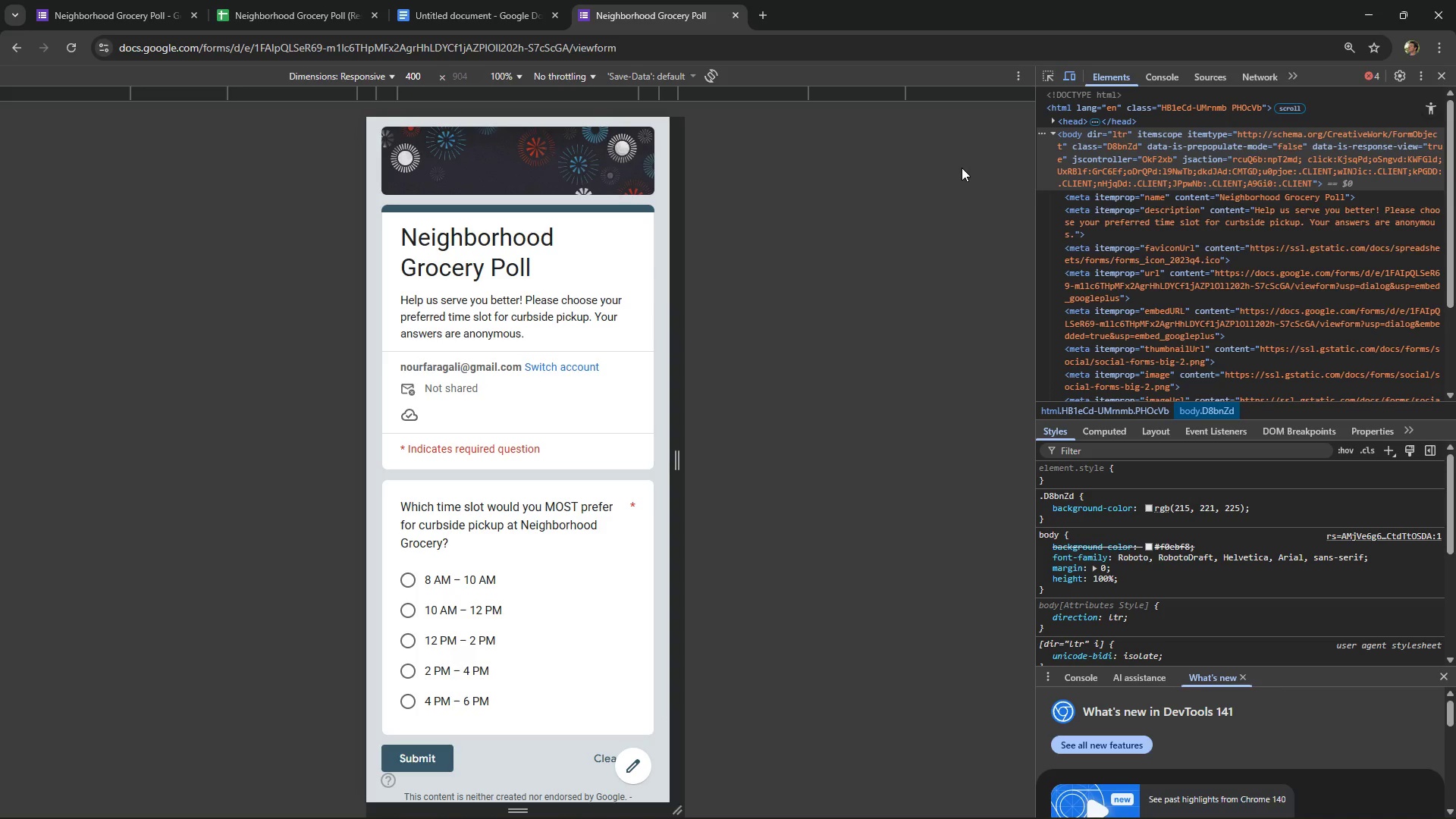 
key(Meta+MetaLeft)
 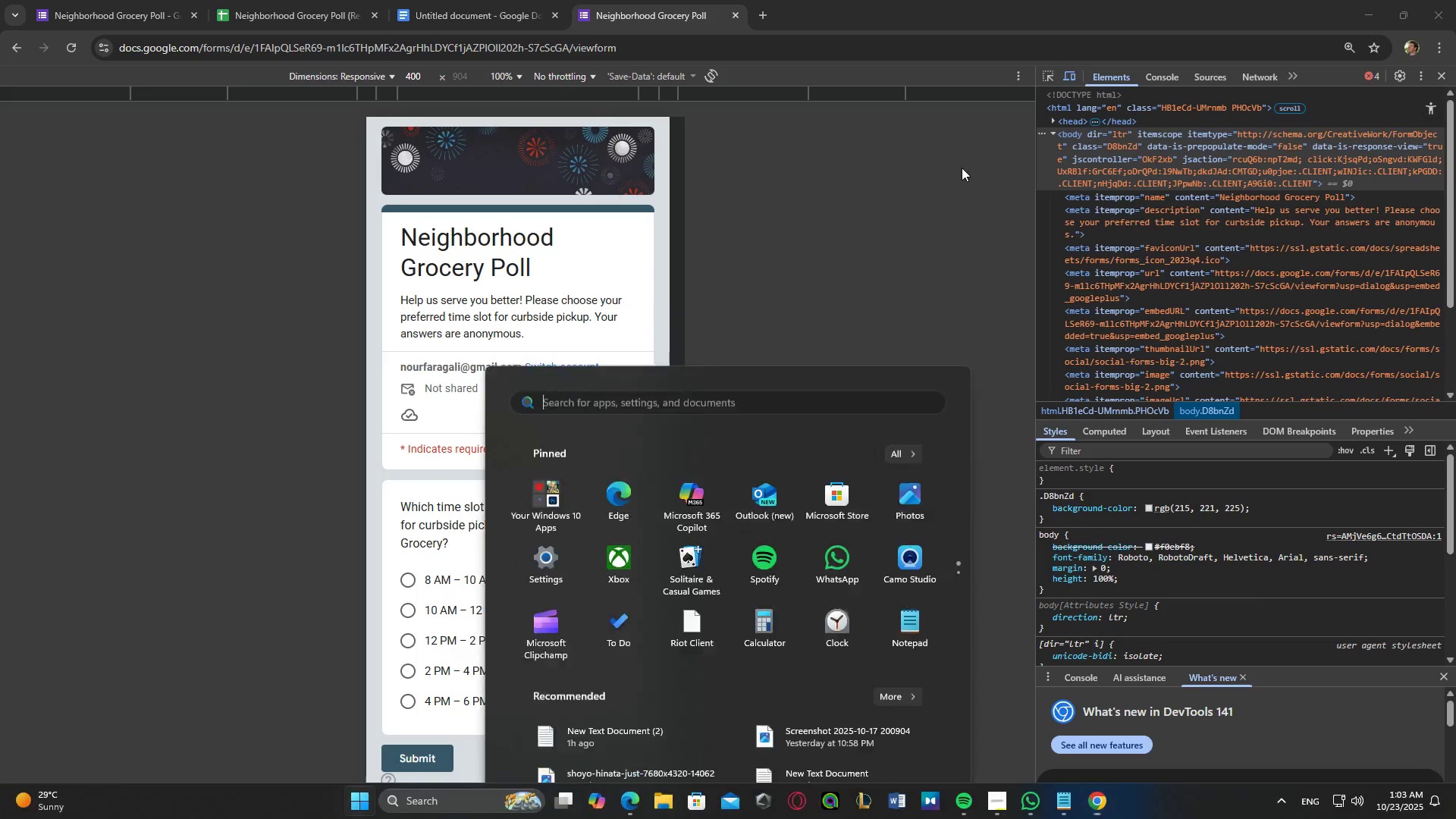 
key(S)
 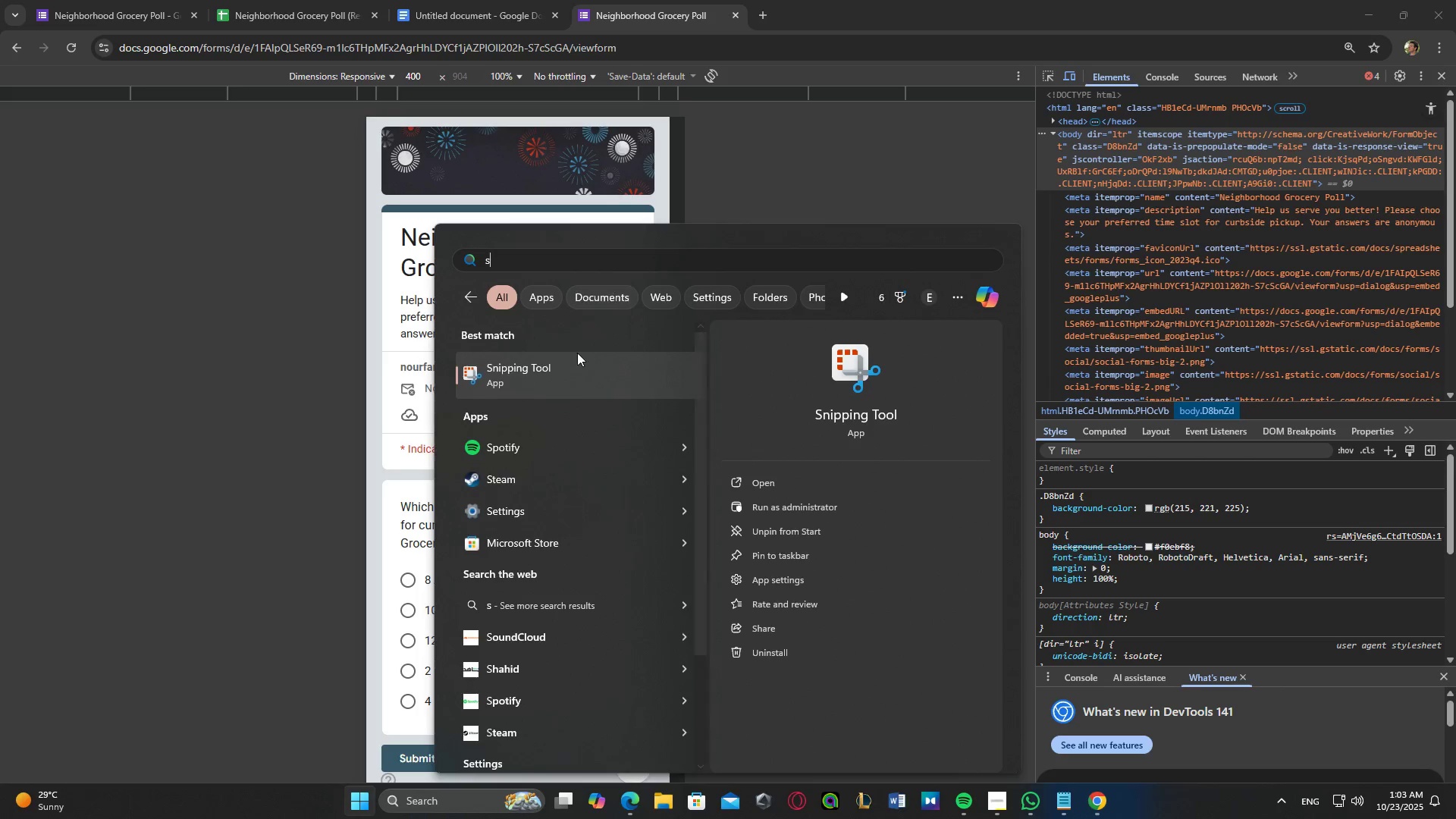 
left_click([573, 362])
 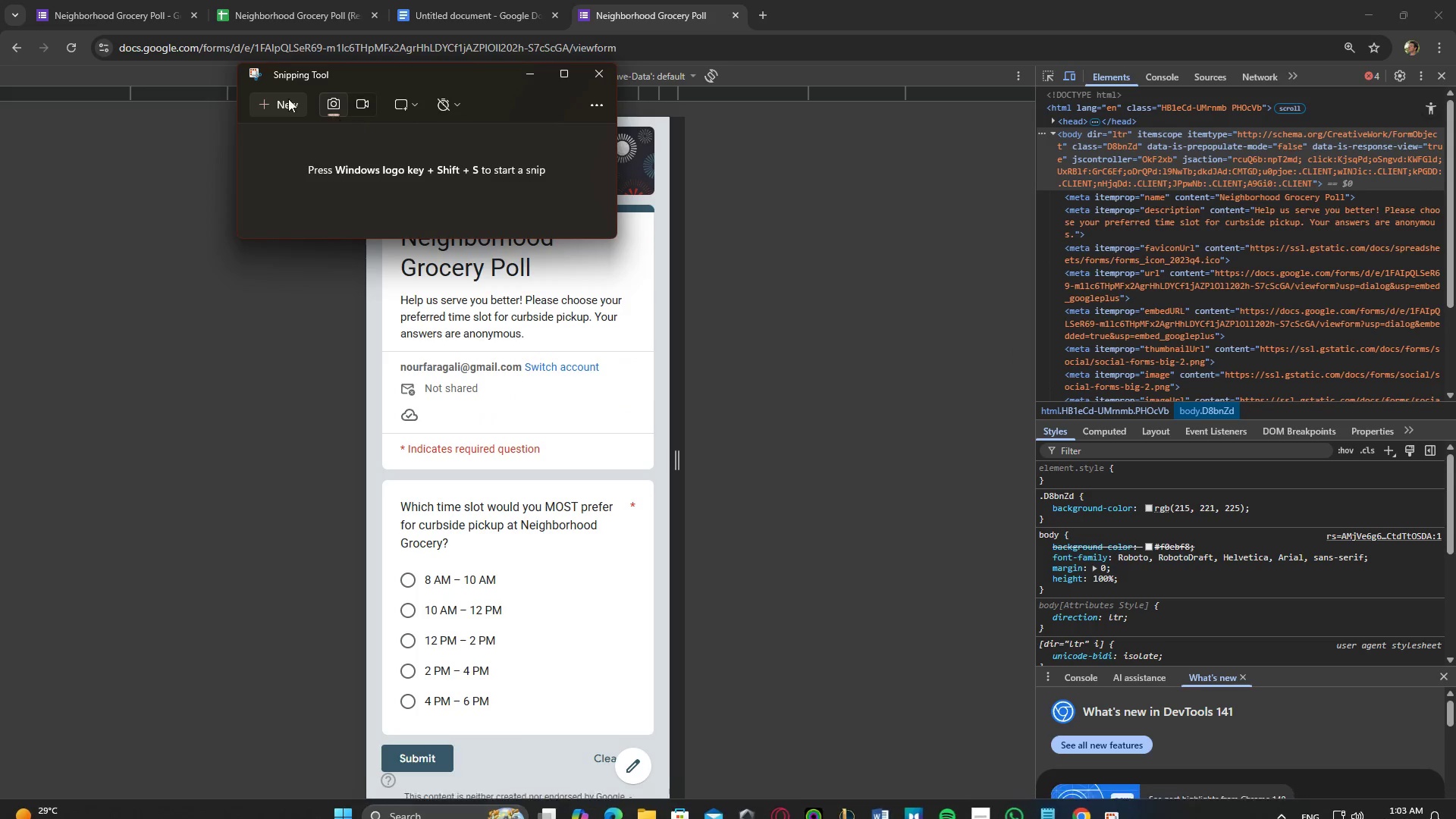 
left_click([270, 96])
 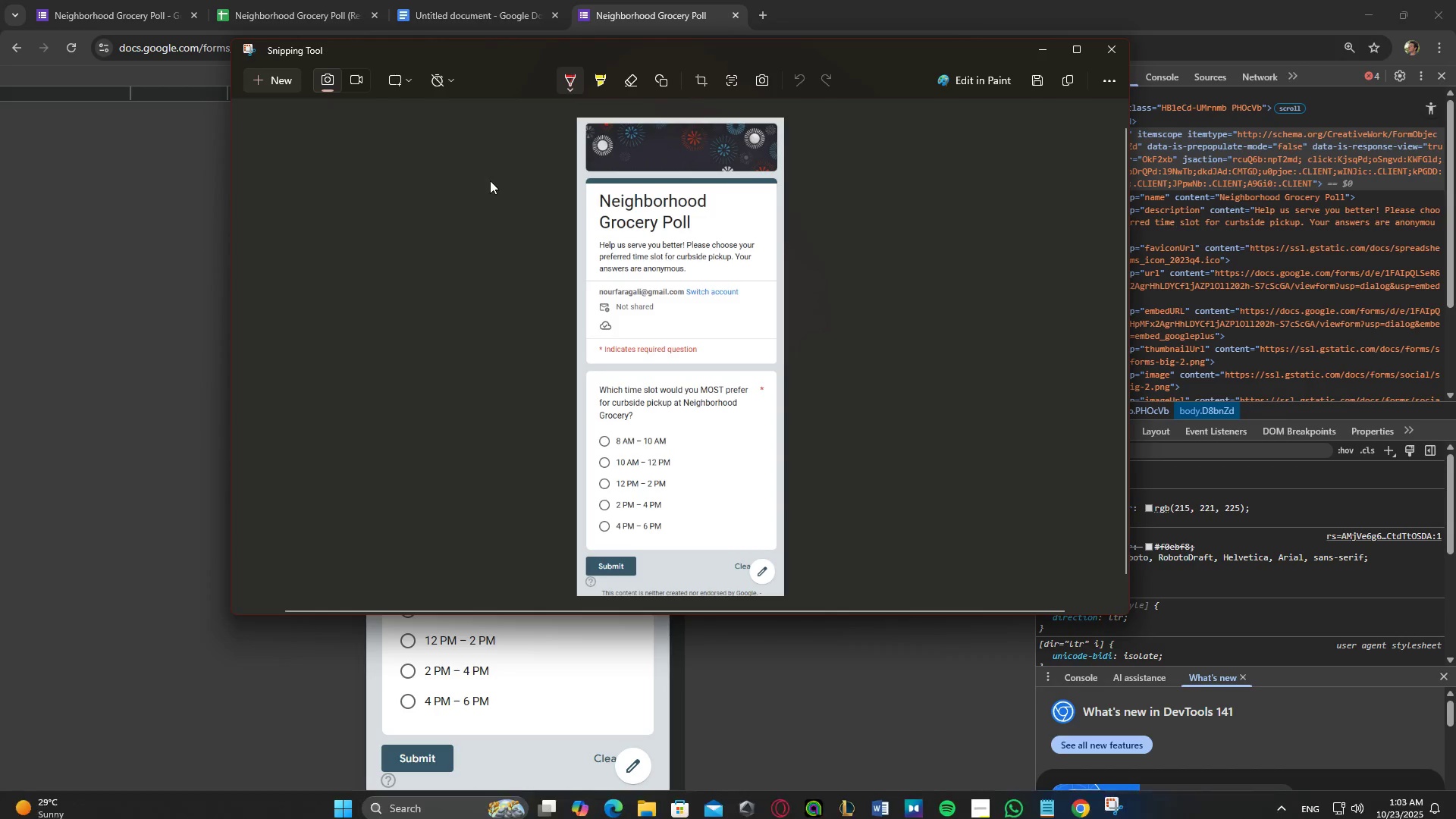 
wait(7.32)
 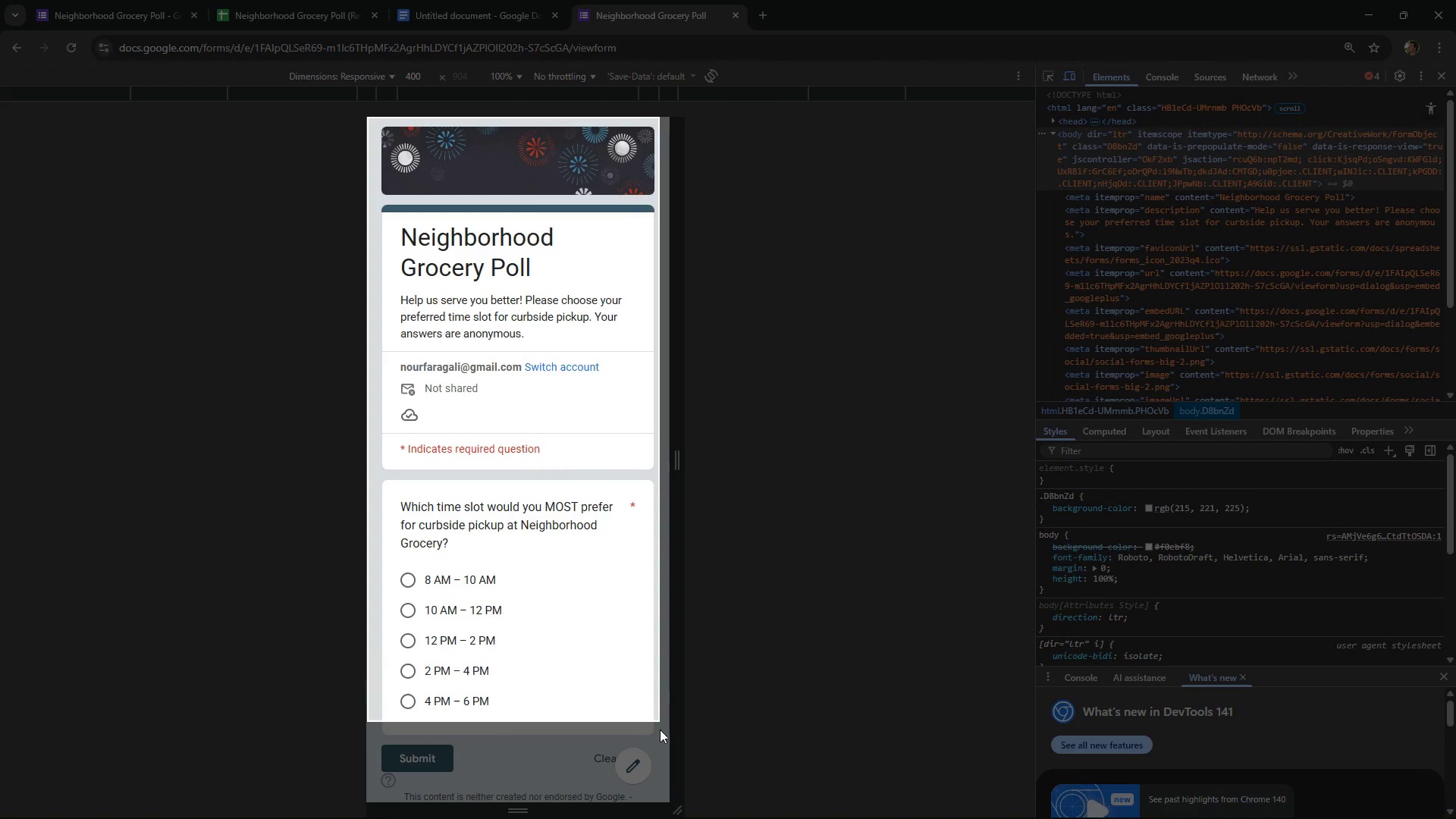 
left_click([1031, 86])
 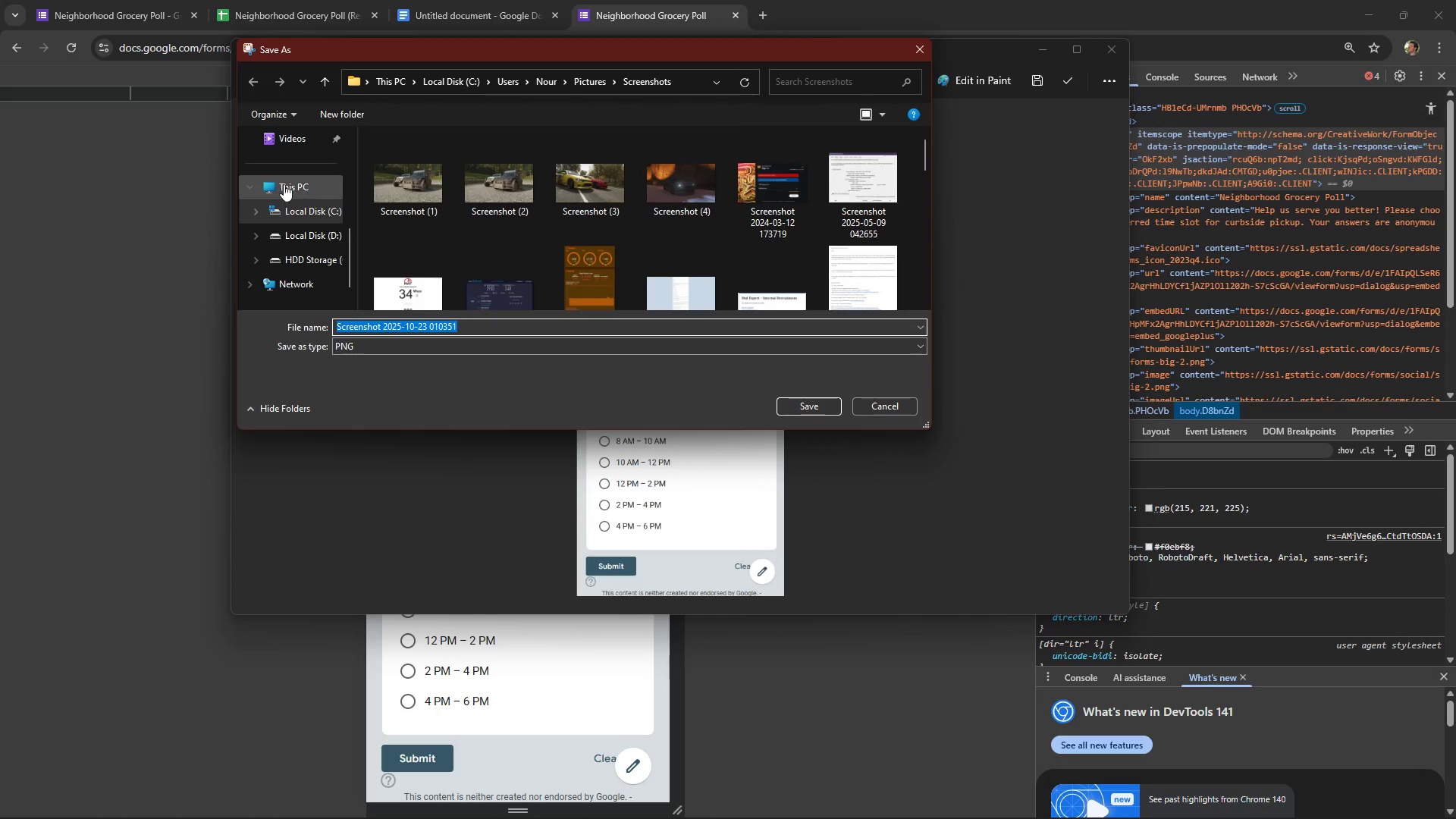 
scroll: coordinate [303, 184], scroll_direction: up, amount: 4.0
 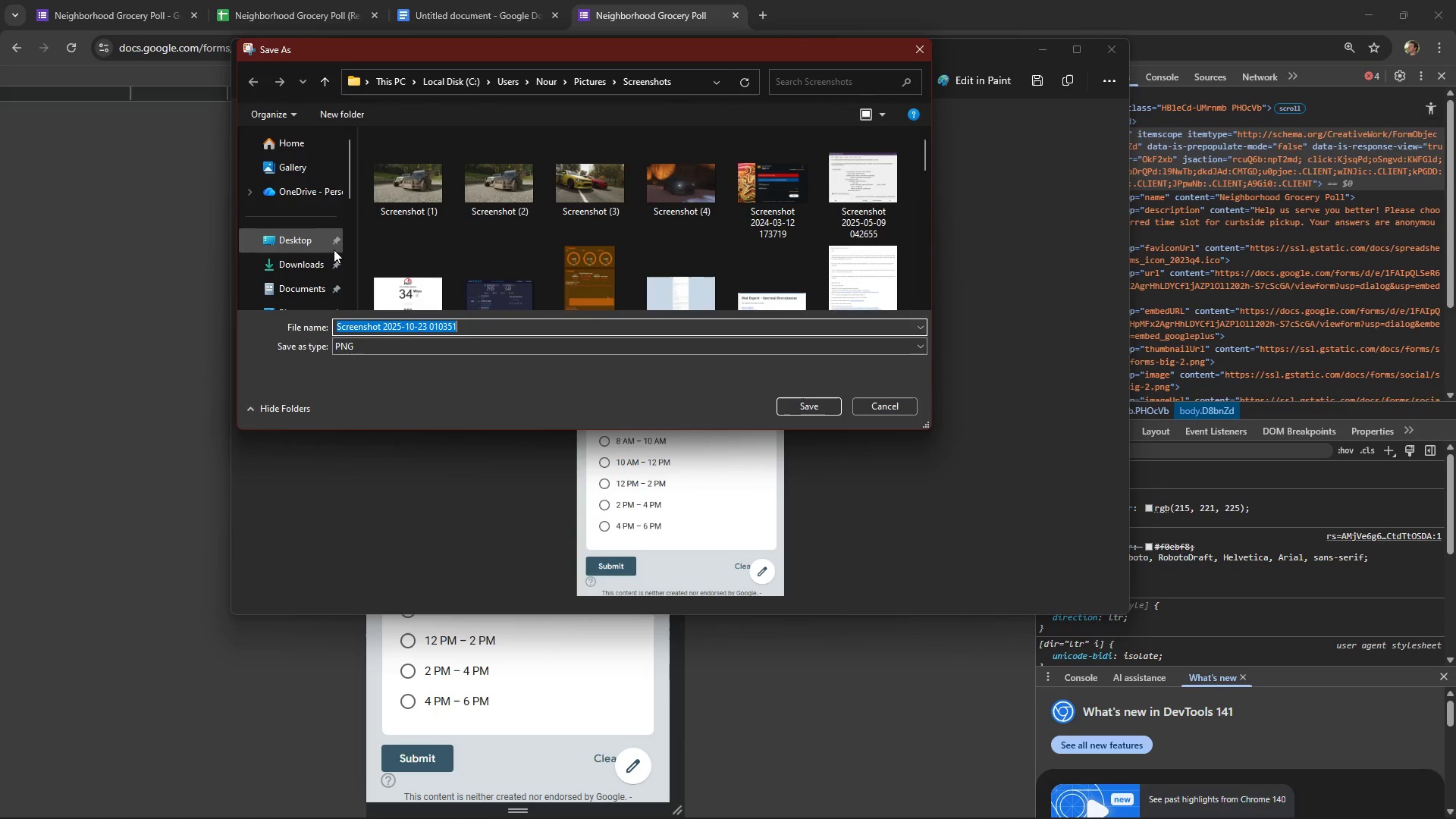 
left_click([296, 243])
 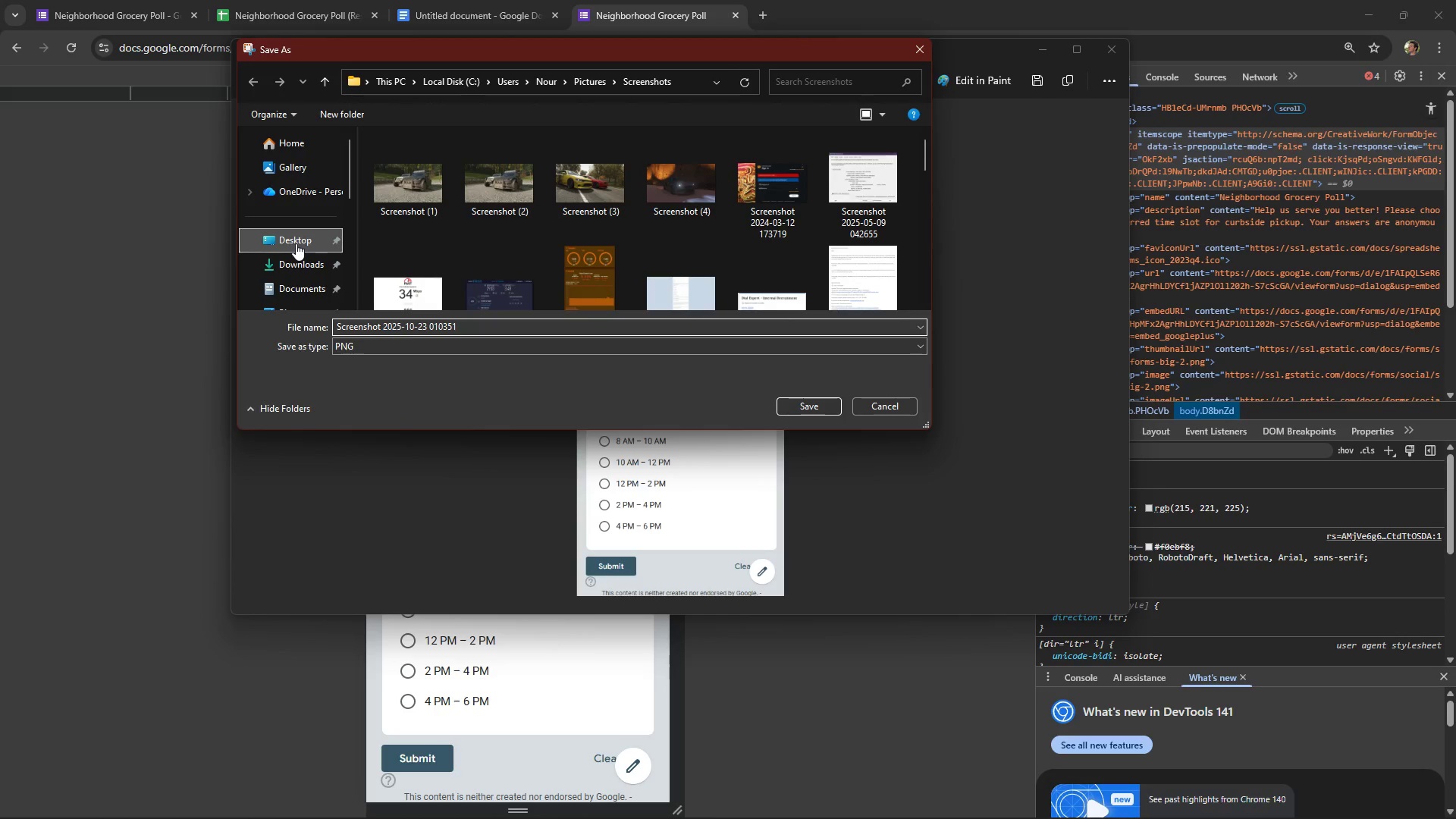 
double_click([296, 243])